 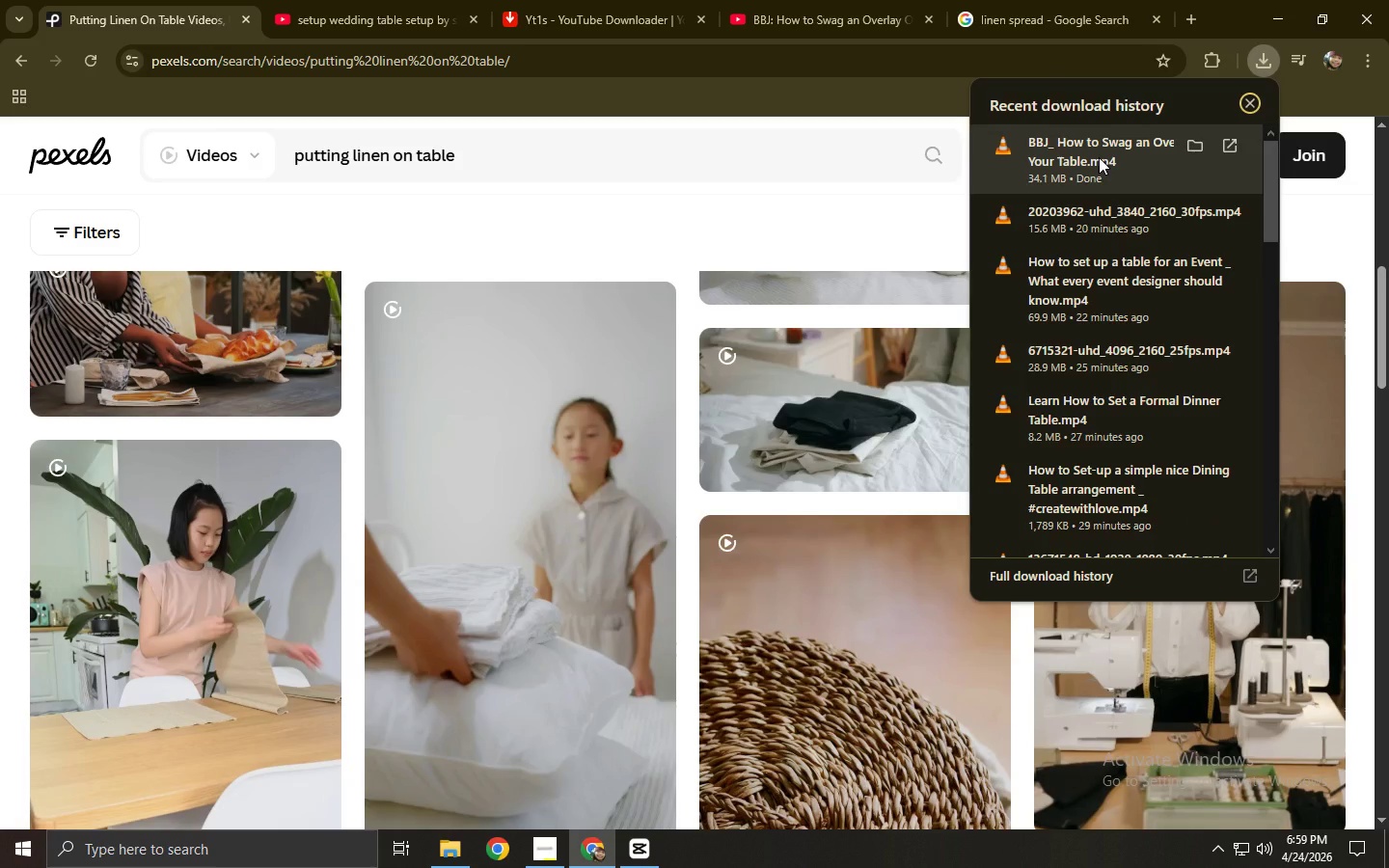 
key(Alt+Tab)
 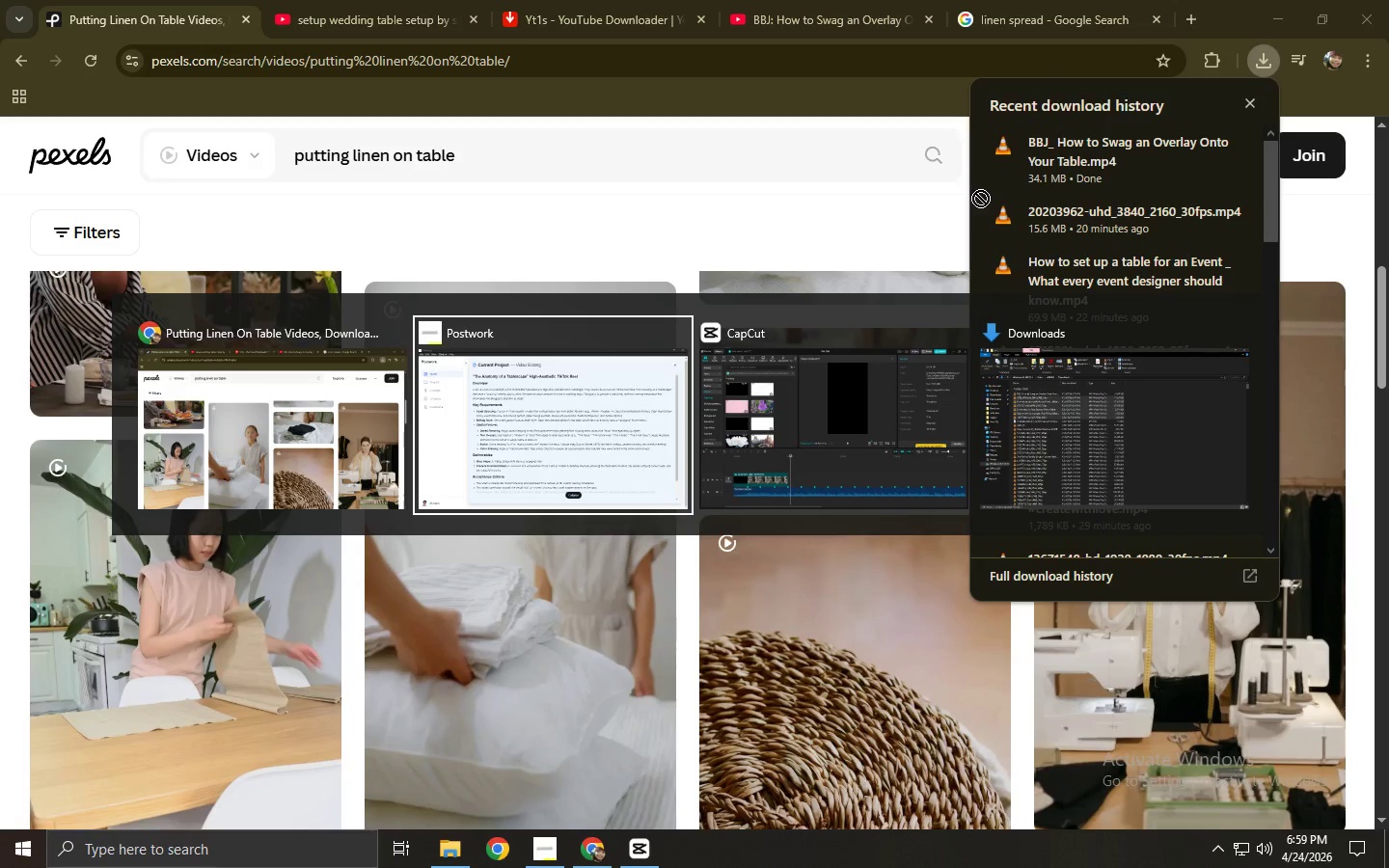 
key(Alt+Tab)
 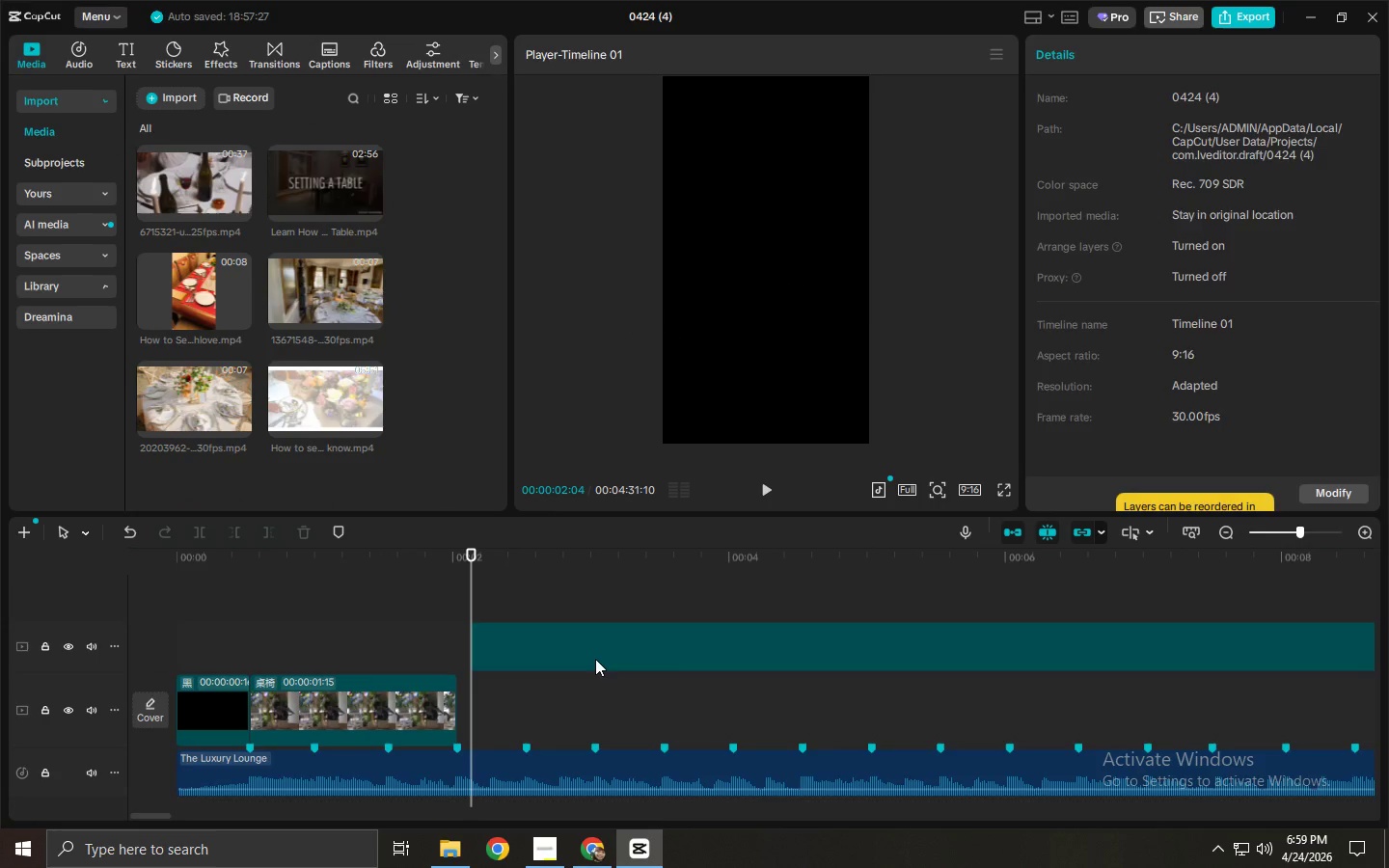 
left_click([670, 660])
 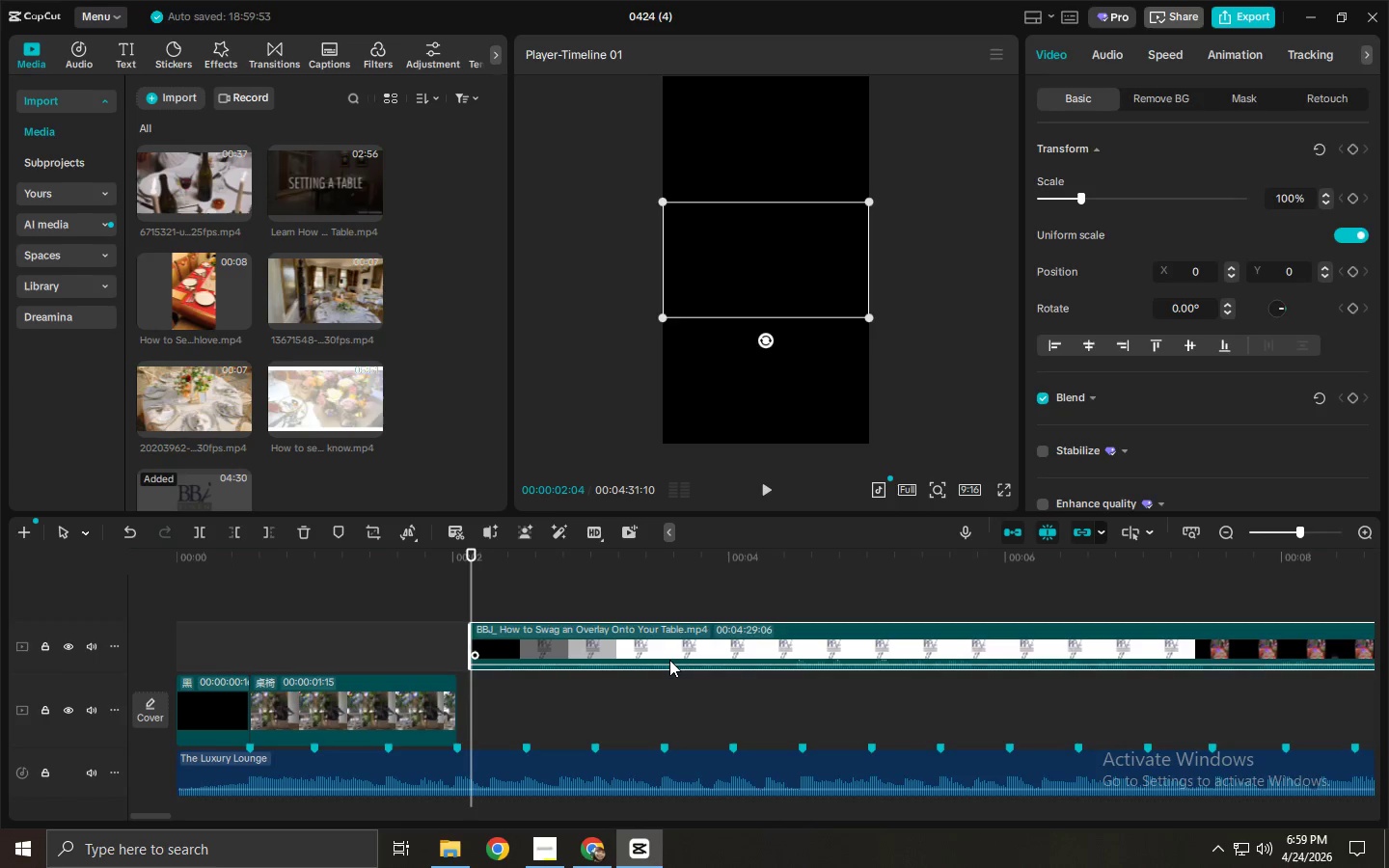 
key(Delete)
 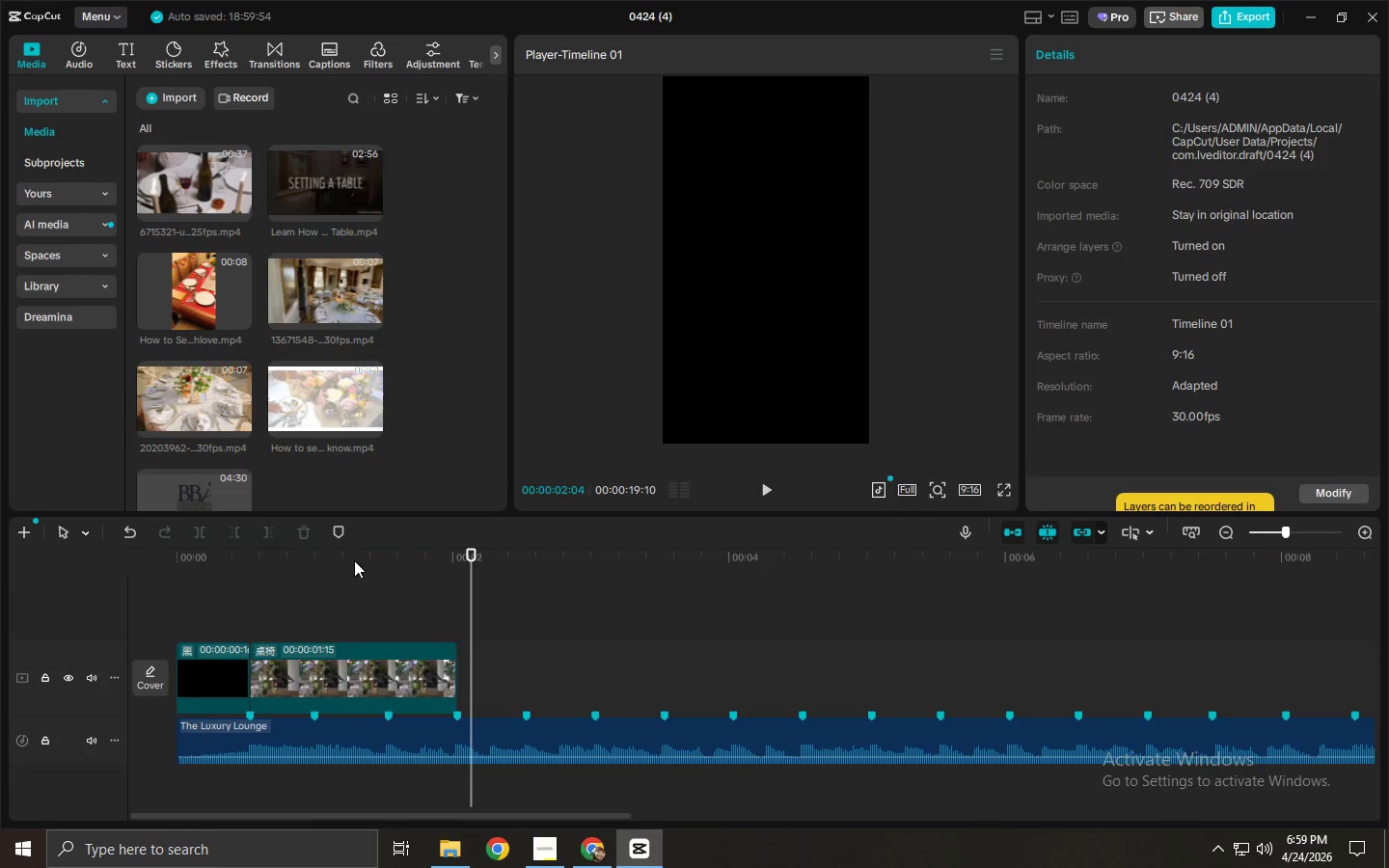 
left_click_drag(start_coordinate=[352, 559], to_coordinate=[301, 556])
 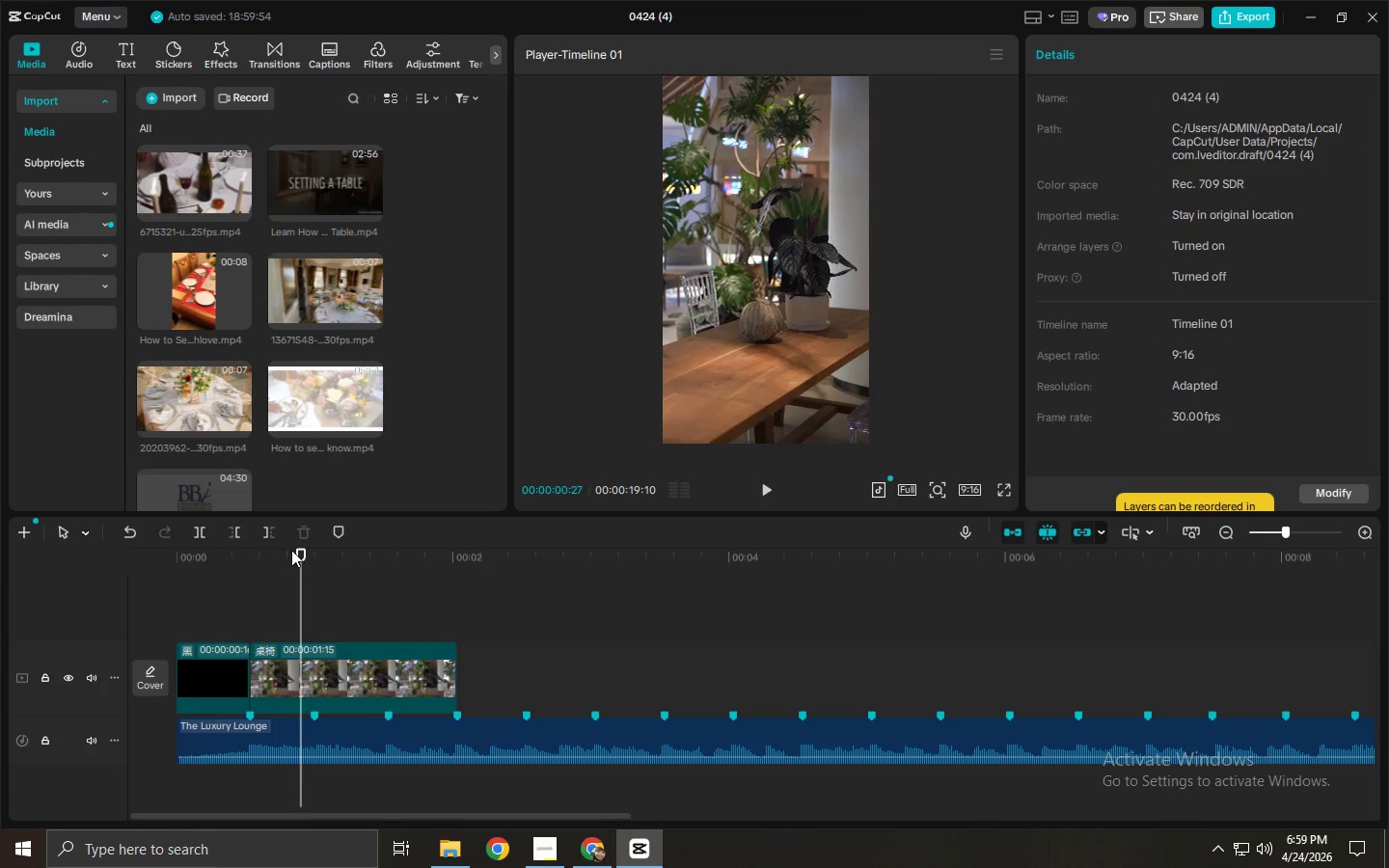 
key(Space)
 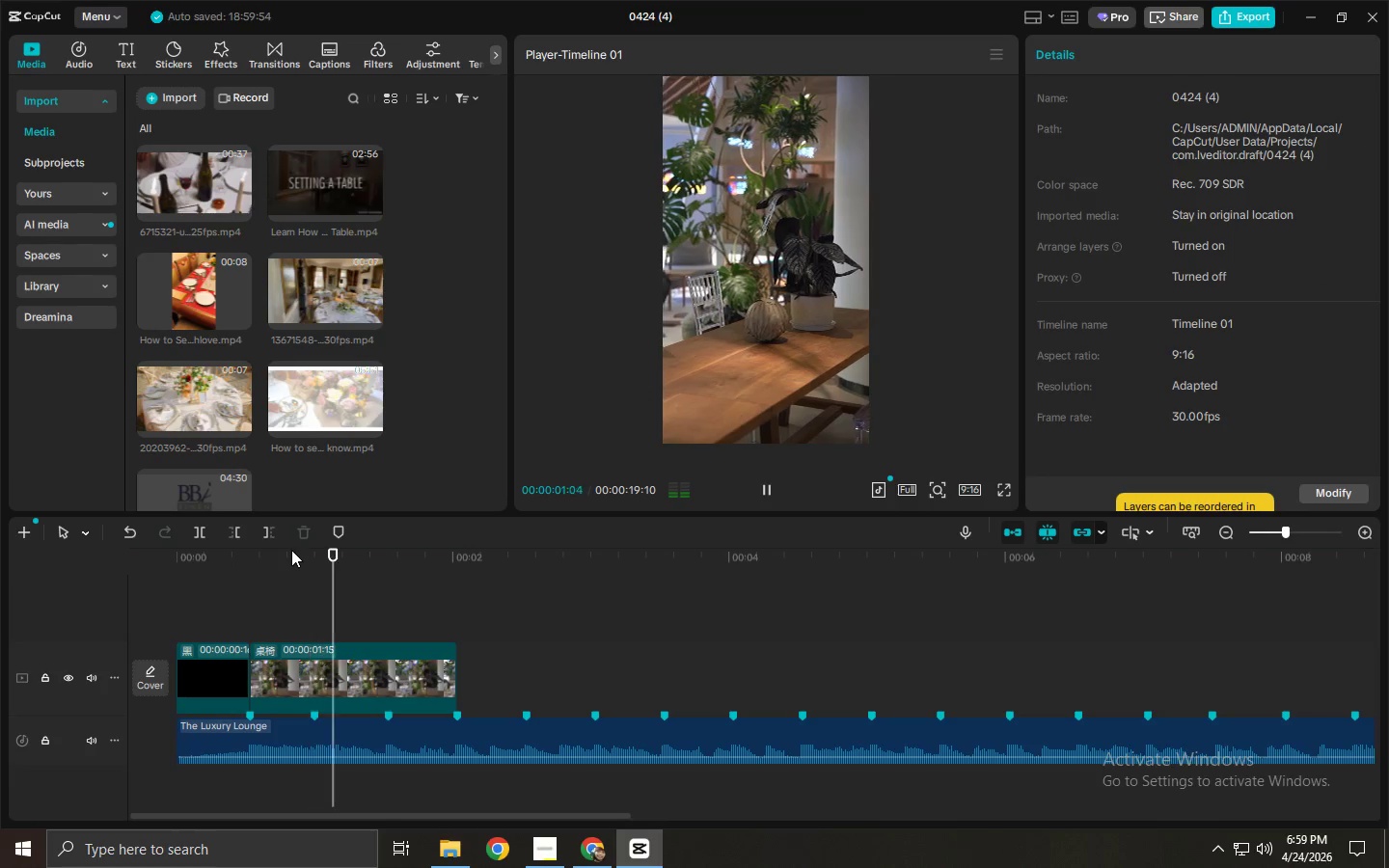 
key(Space)
 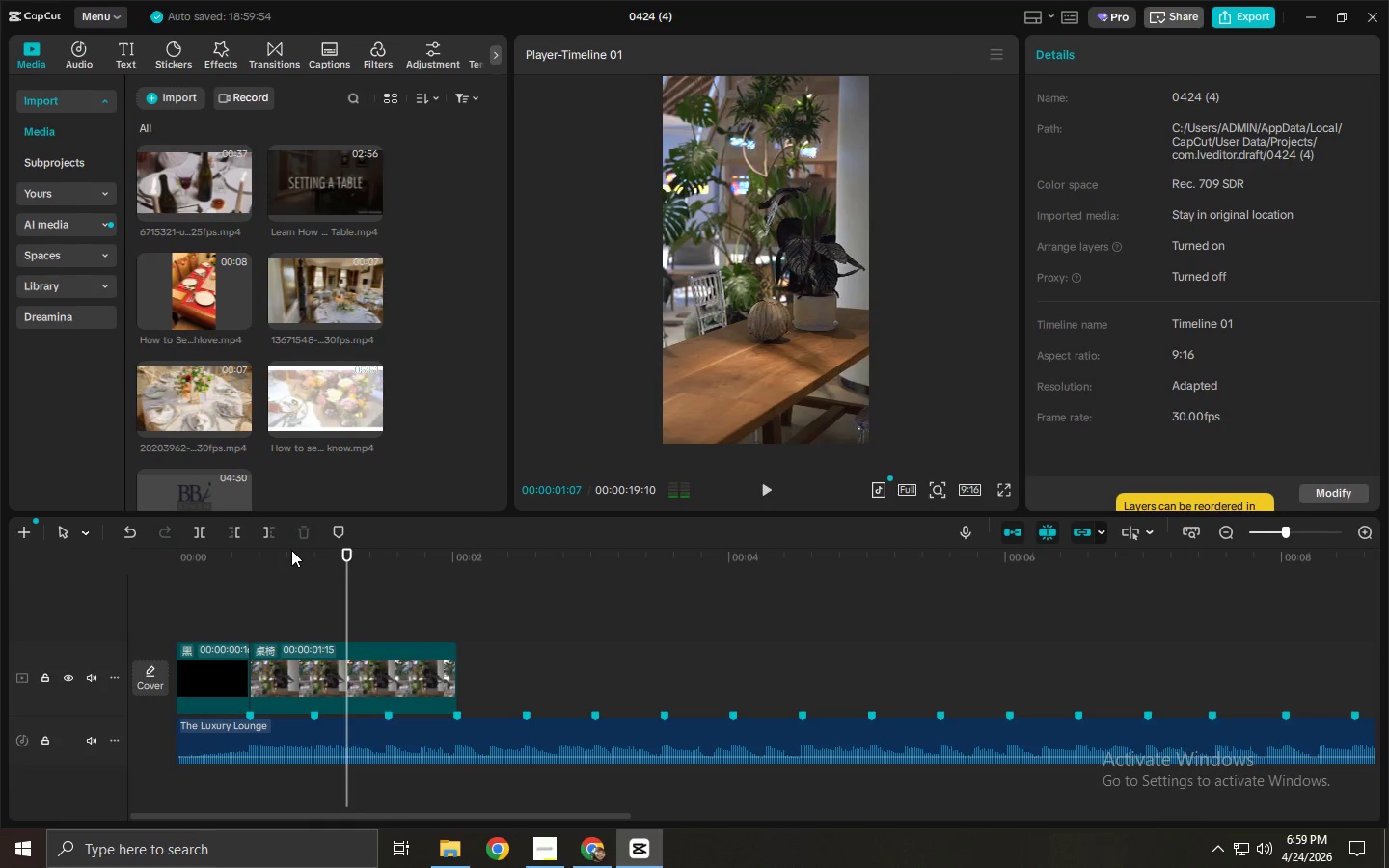 
key(Space)
 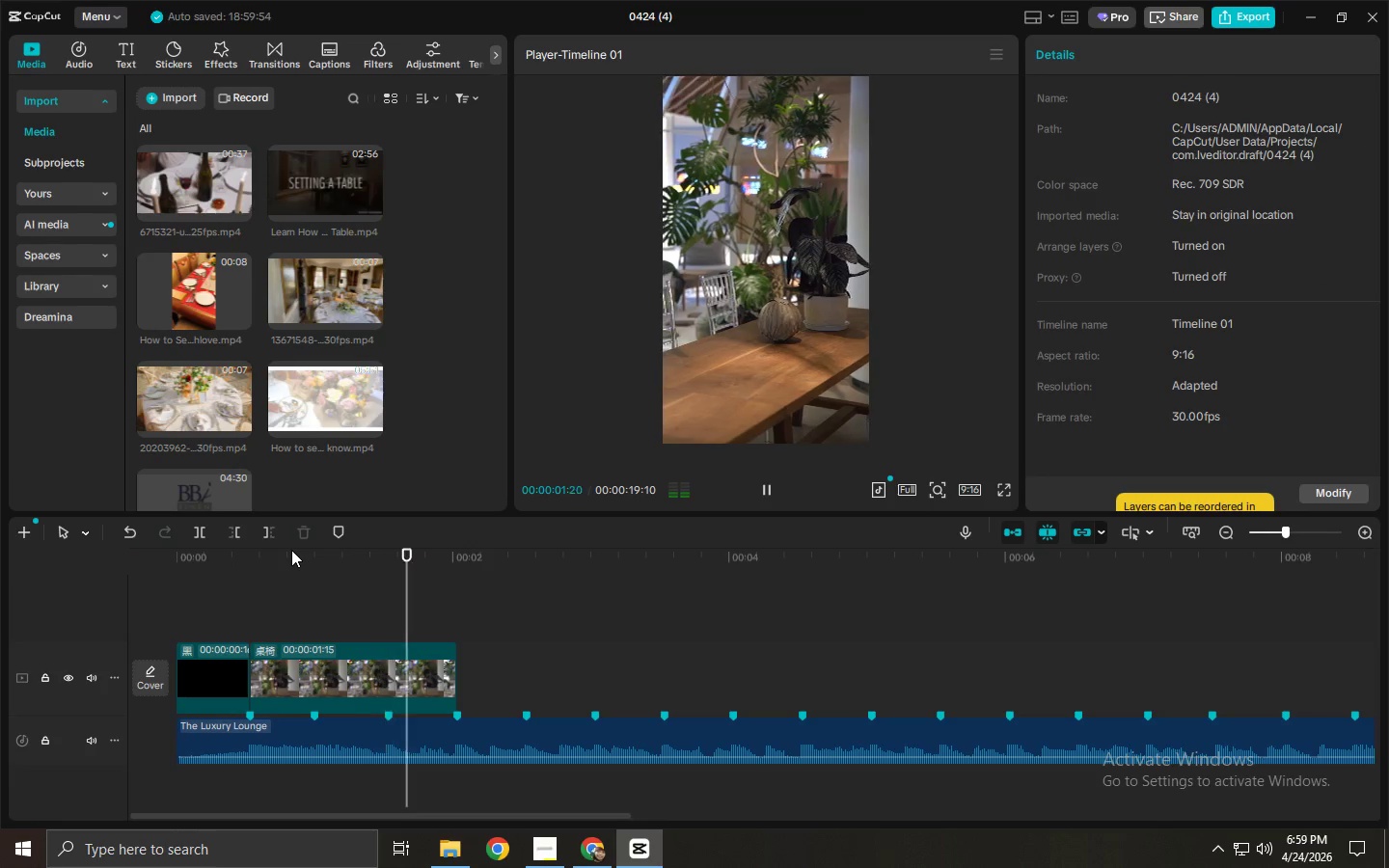 
key(Space)
 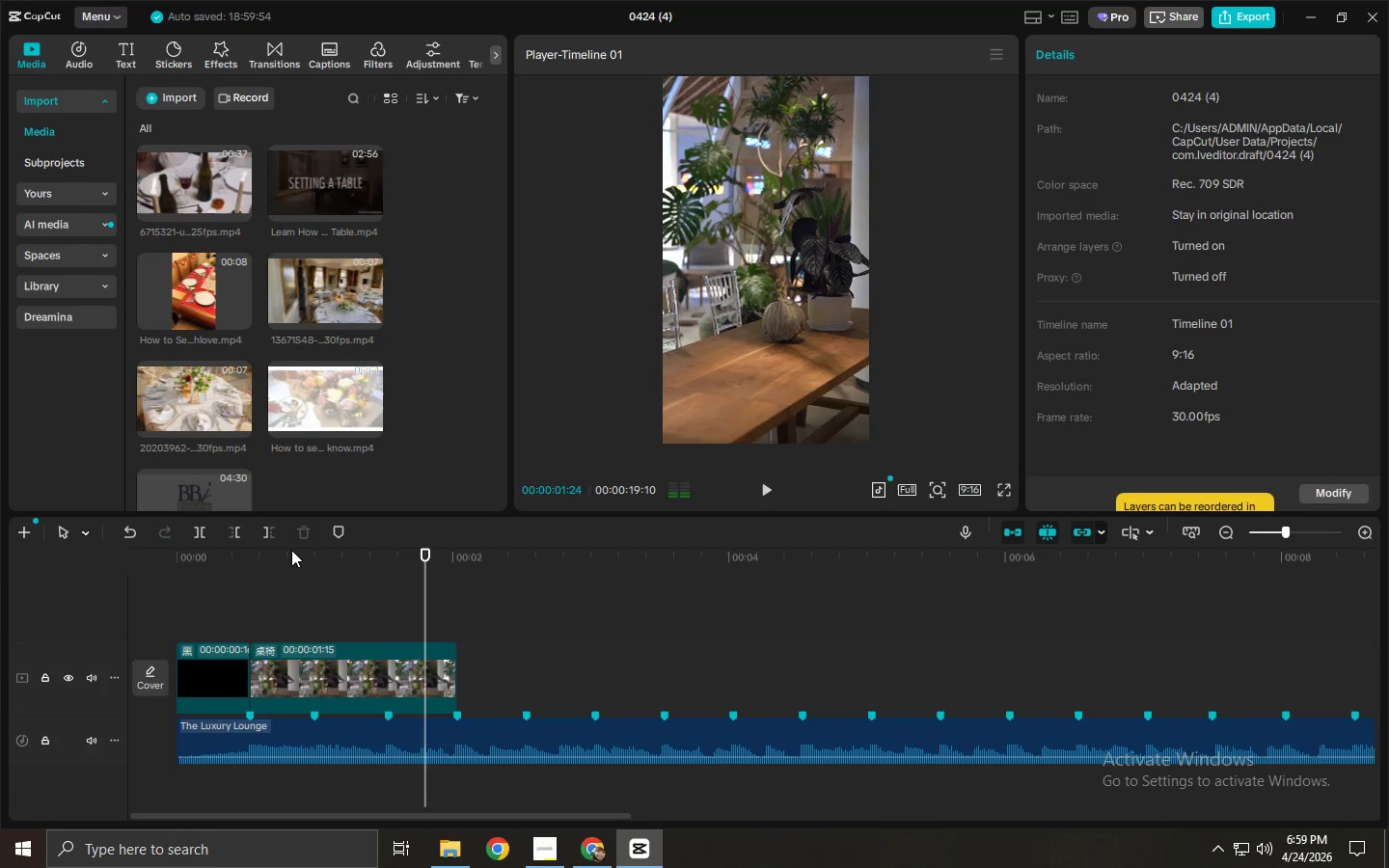 
key(Space)
 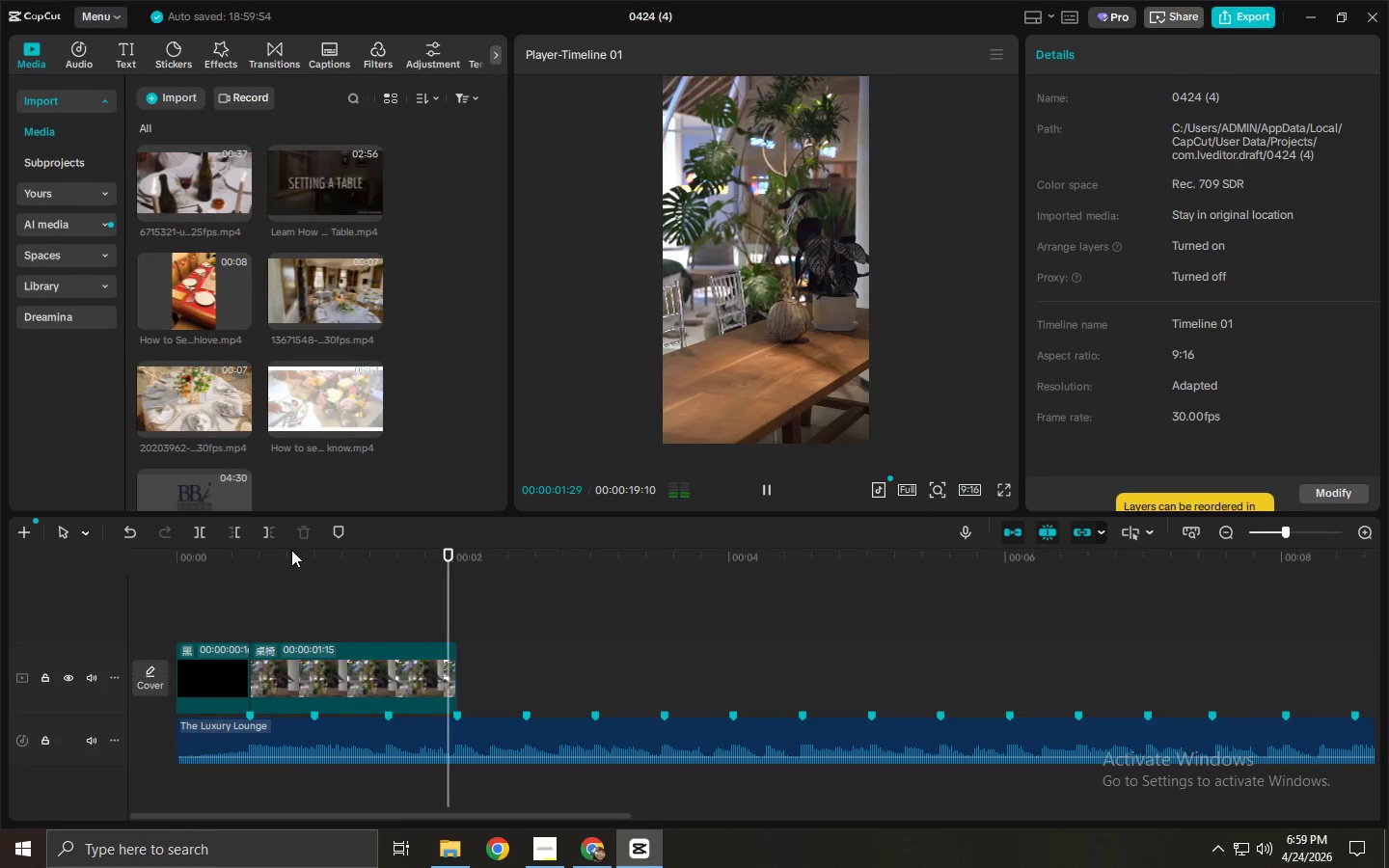 
key(Space)
 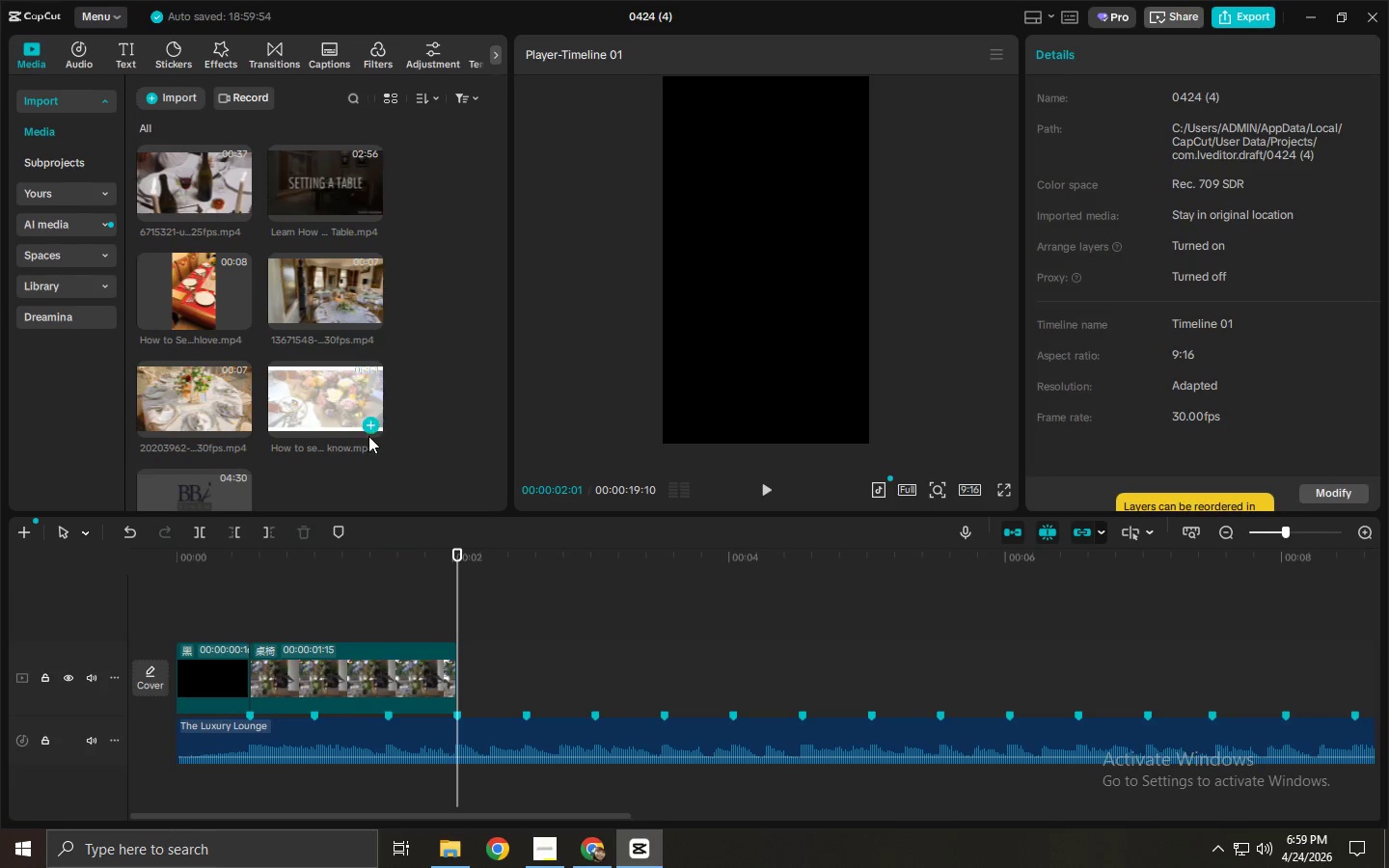 
left_click_drag(start_coordinate=[177, 425], to_coordinate=[482, 673])
 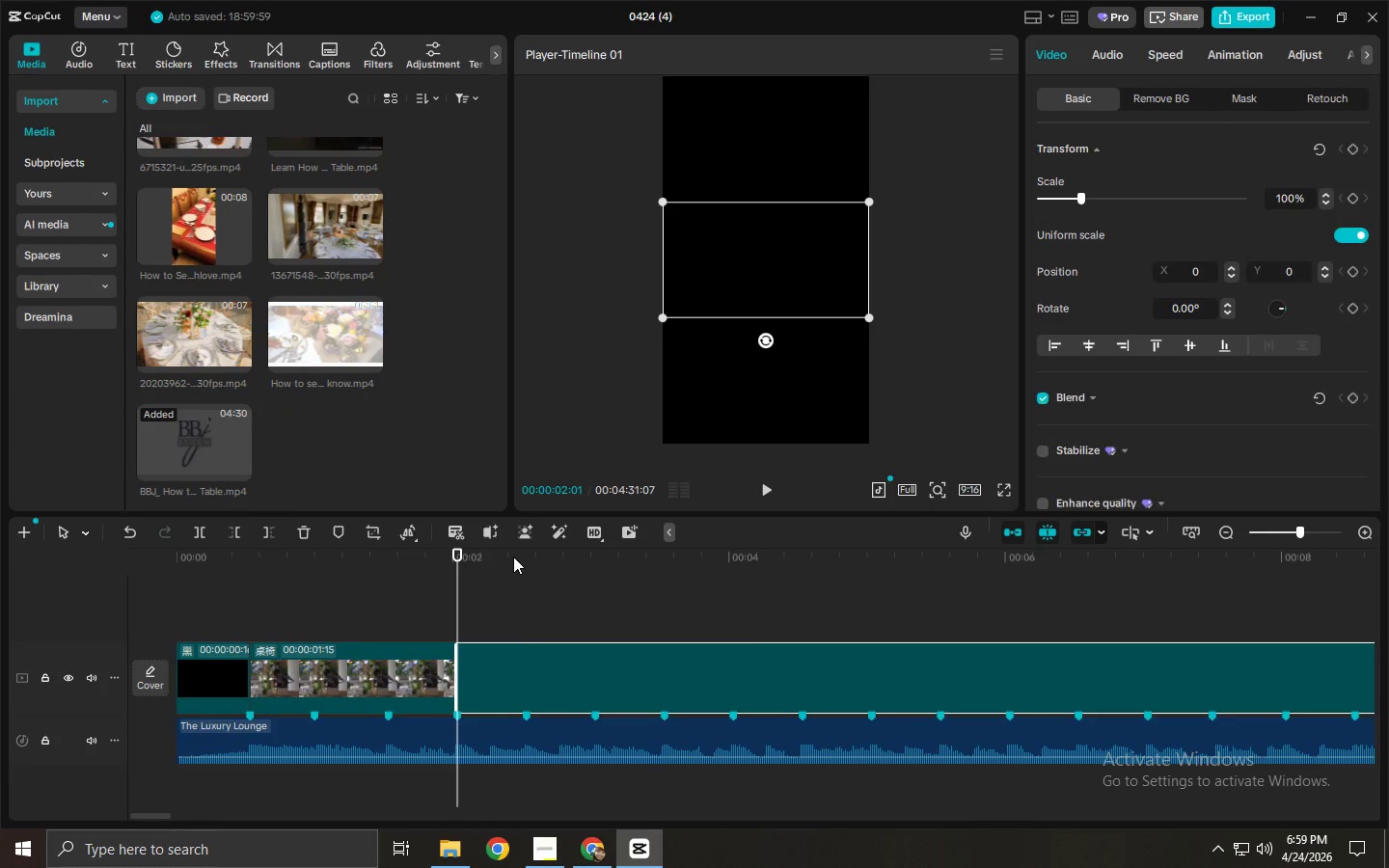 
scroll: coordinate [350, 444], scroll_direction: up, amount: 3.0
 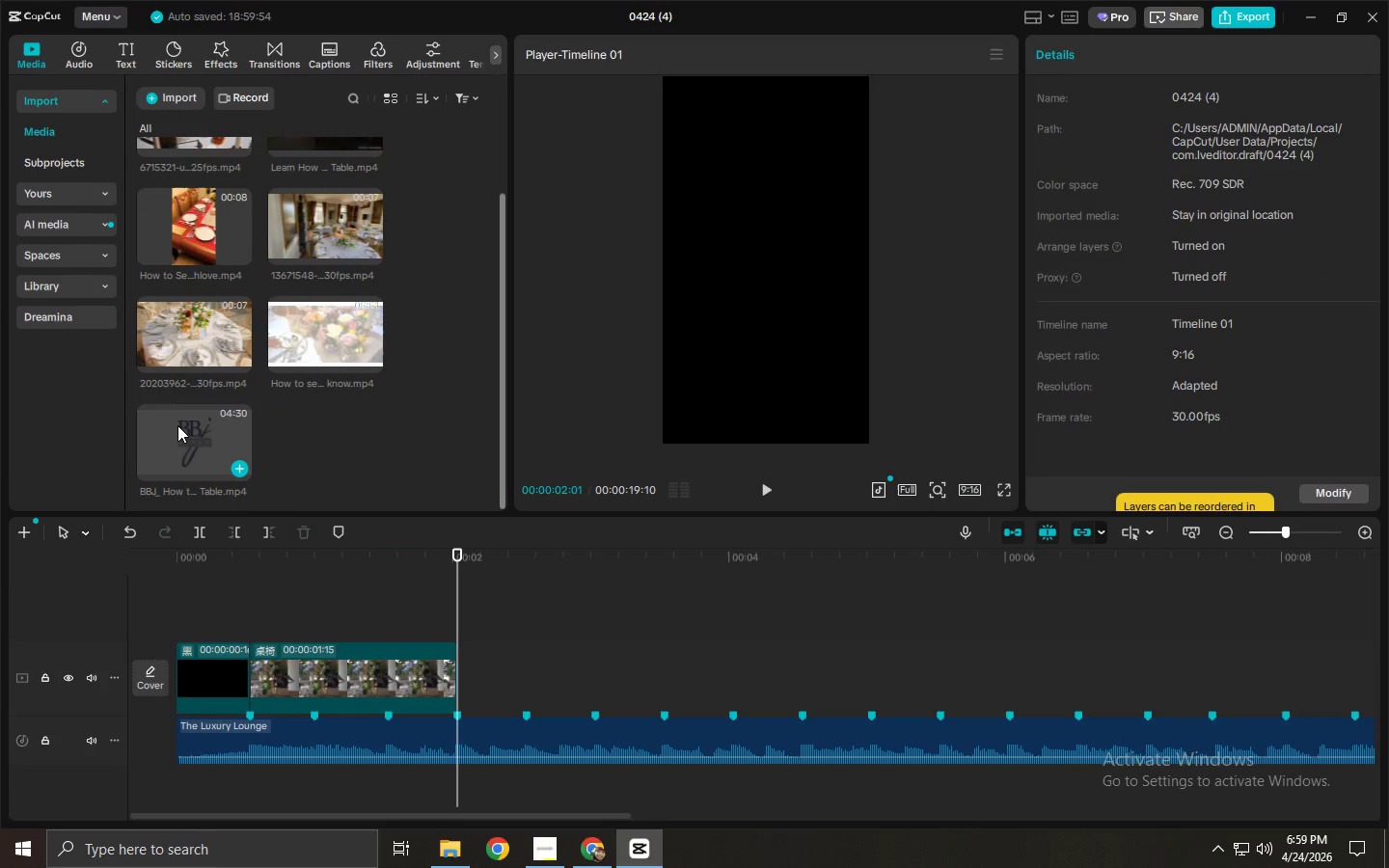 
left_click_drag(start_coordinate=[513, 556], to_coordinate=[1044, 575])
 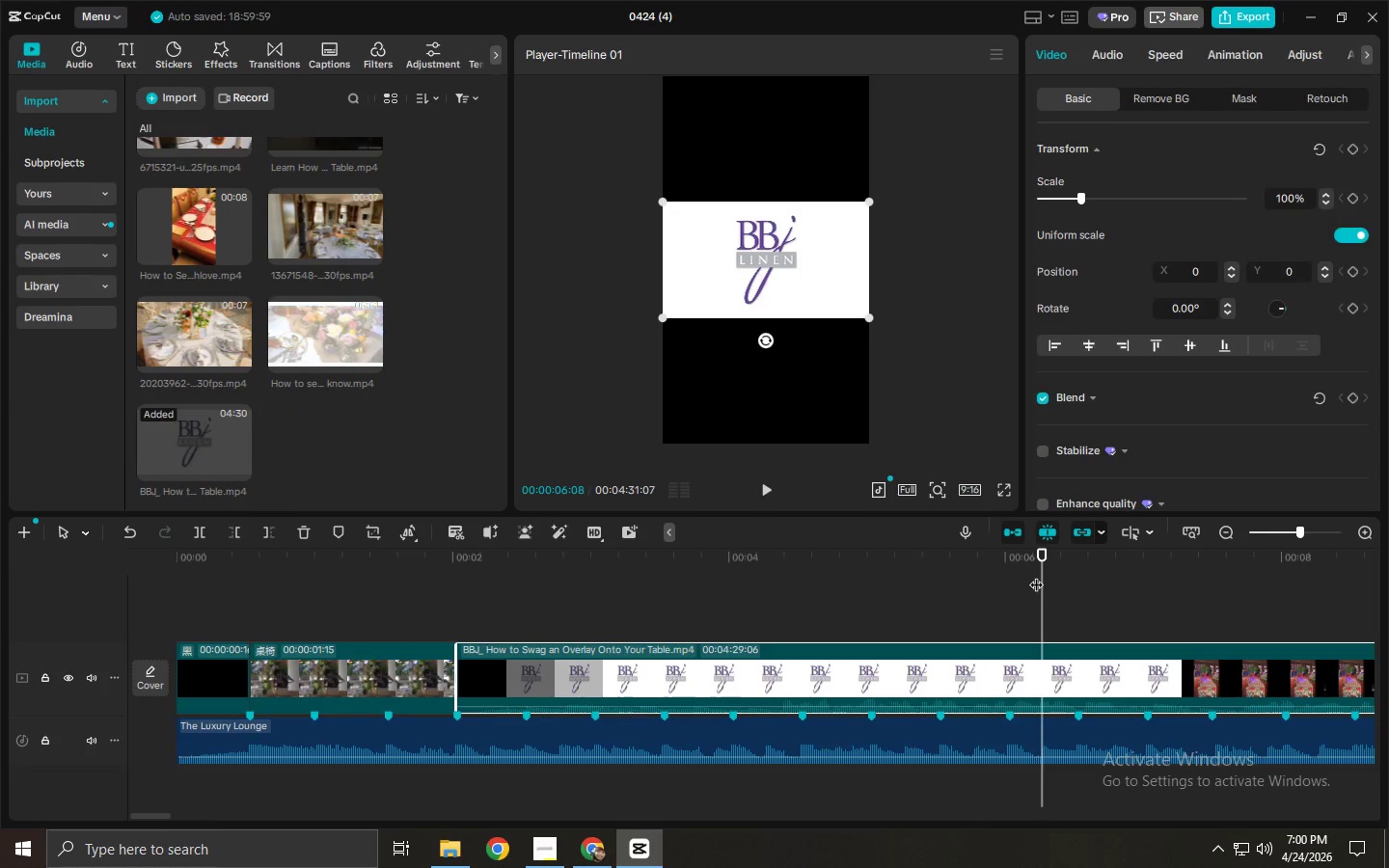 
key(Space)
 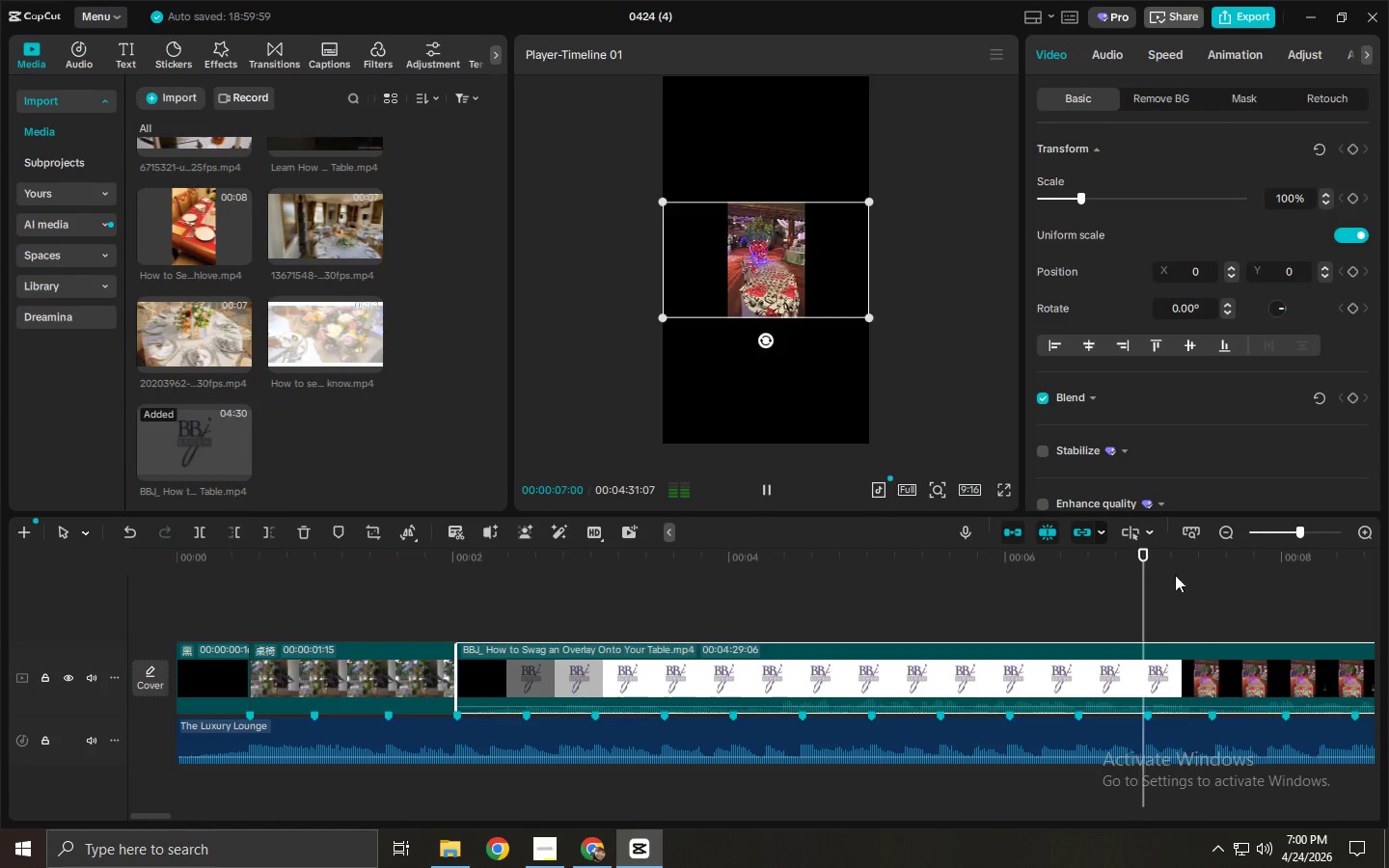 
left_click_drag(start_coordinate=[1198, 565], to_coordinate=[1387, 572])
 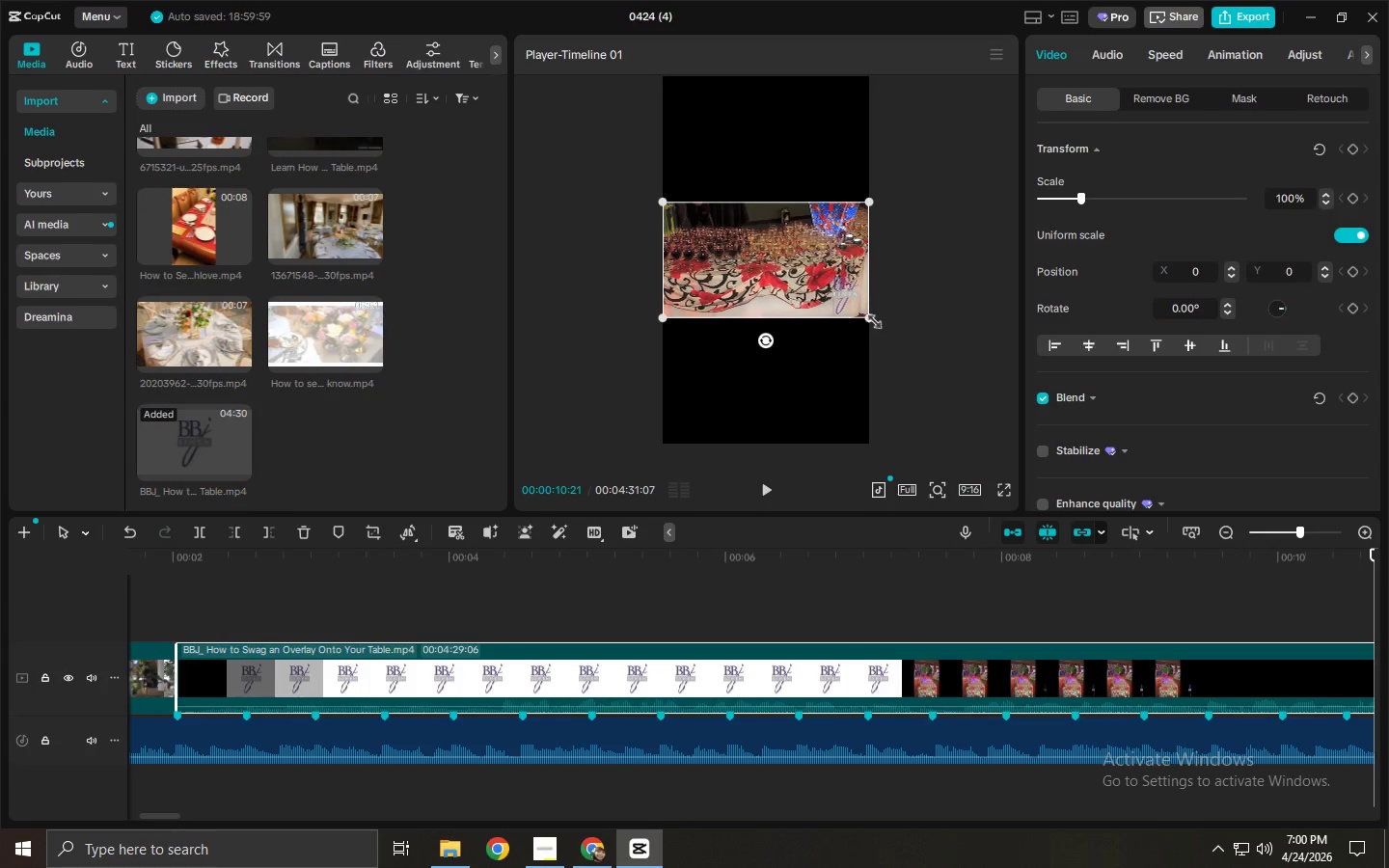 
left_click_drag(start_coordinate=[870, 318], to_coordinate=[1166, 580])
 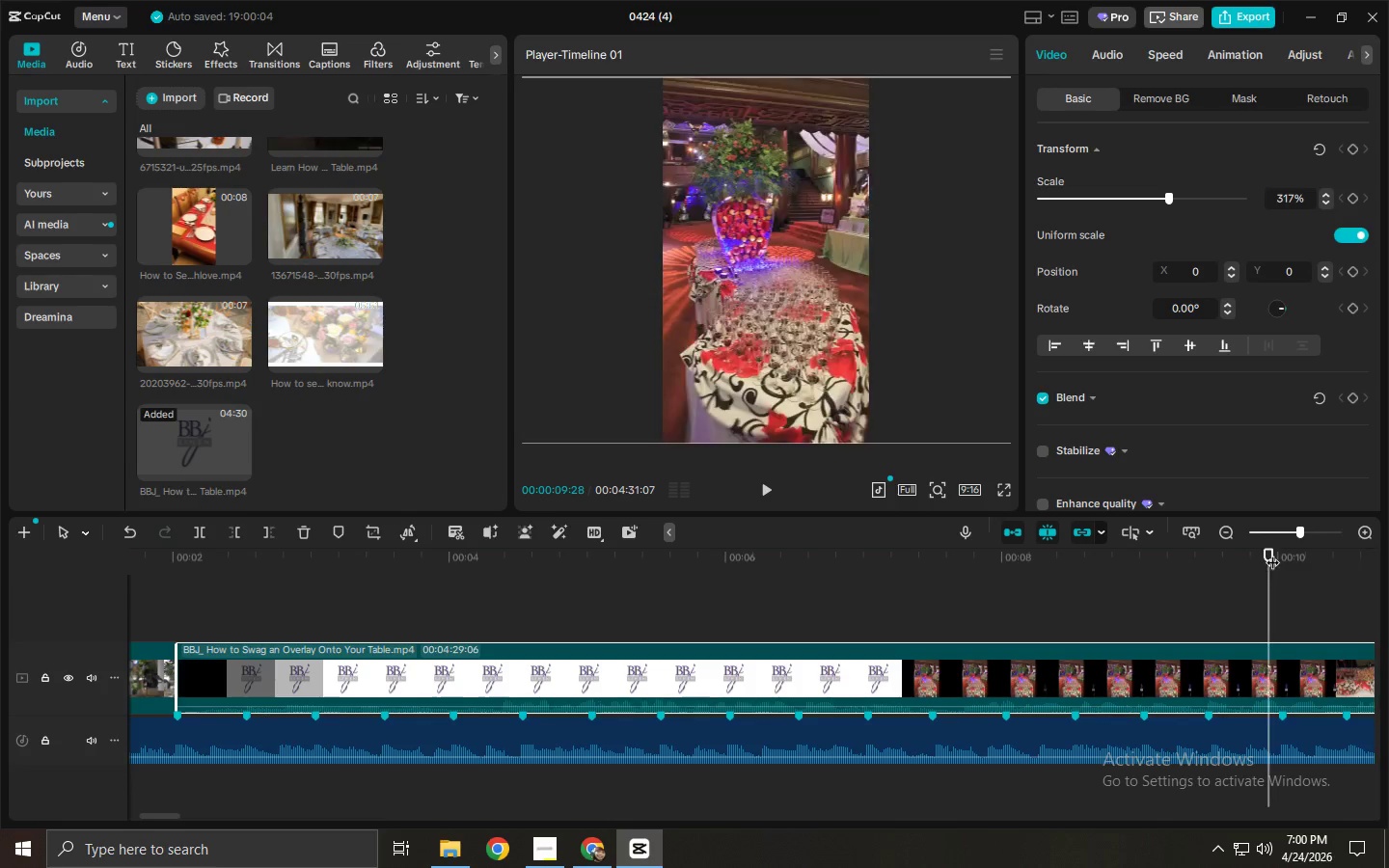 
double_click([1292, 531])
 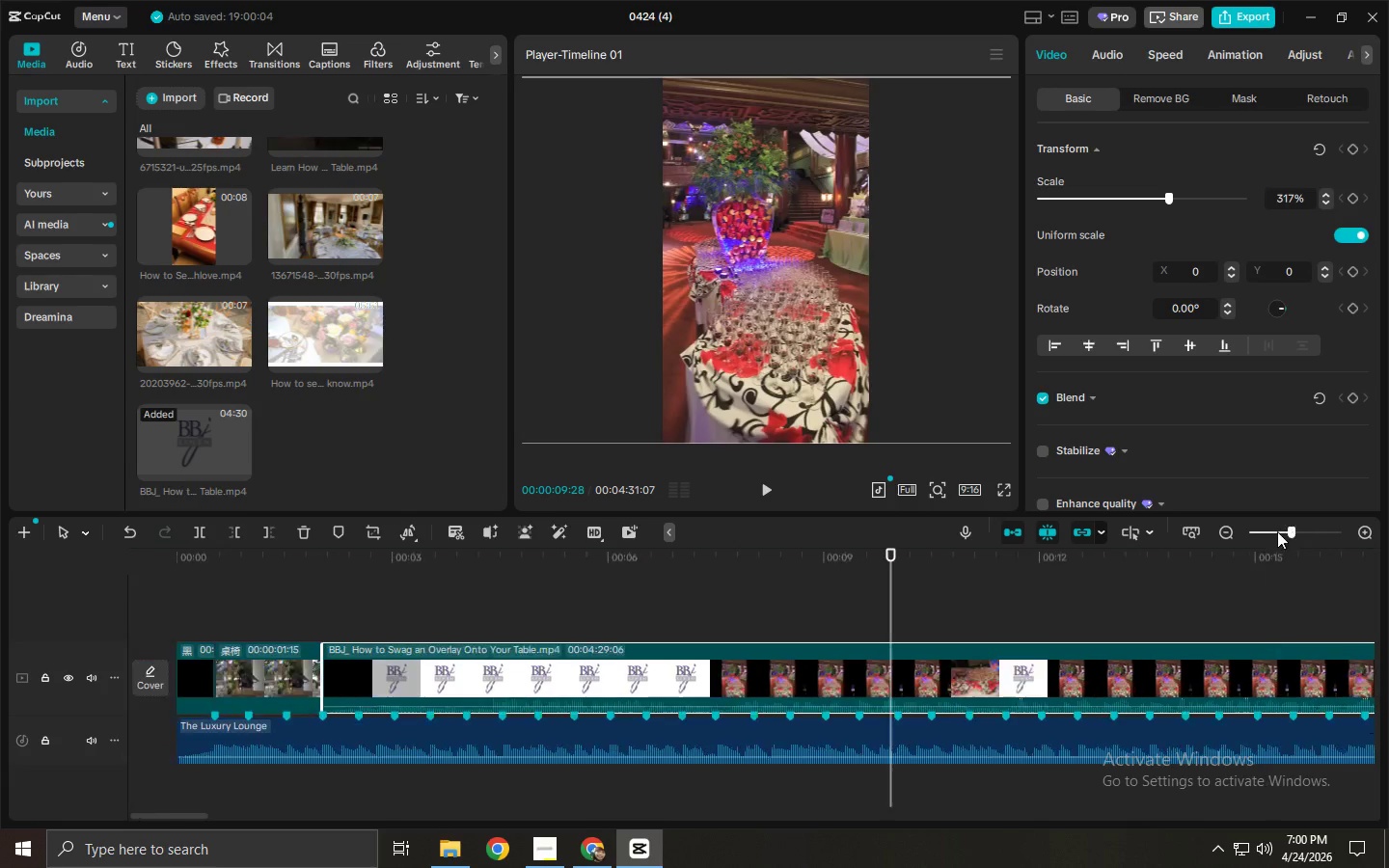 
triple_click([1277, 531])
 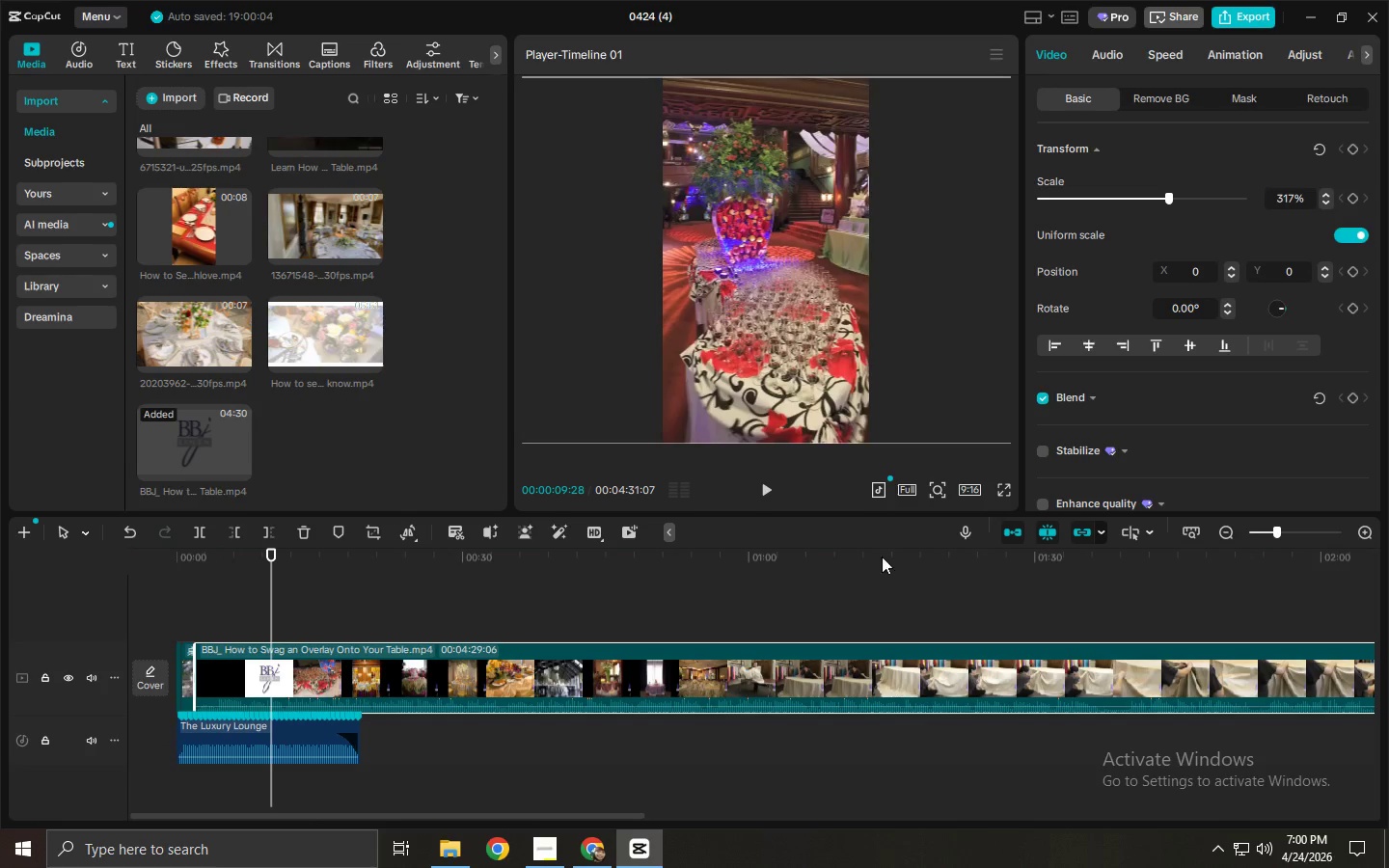 
left_click_drag(start_coordinate=[832, 552], to_coordinate=[735, 574])
 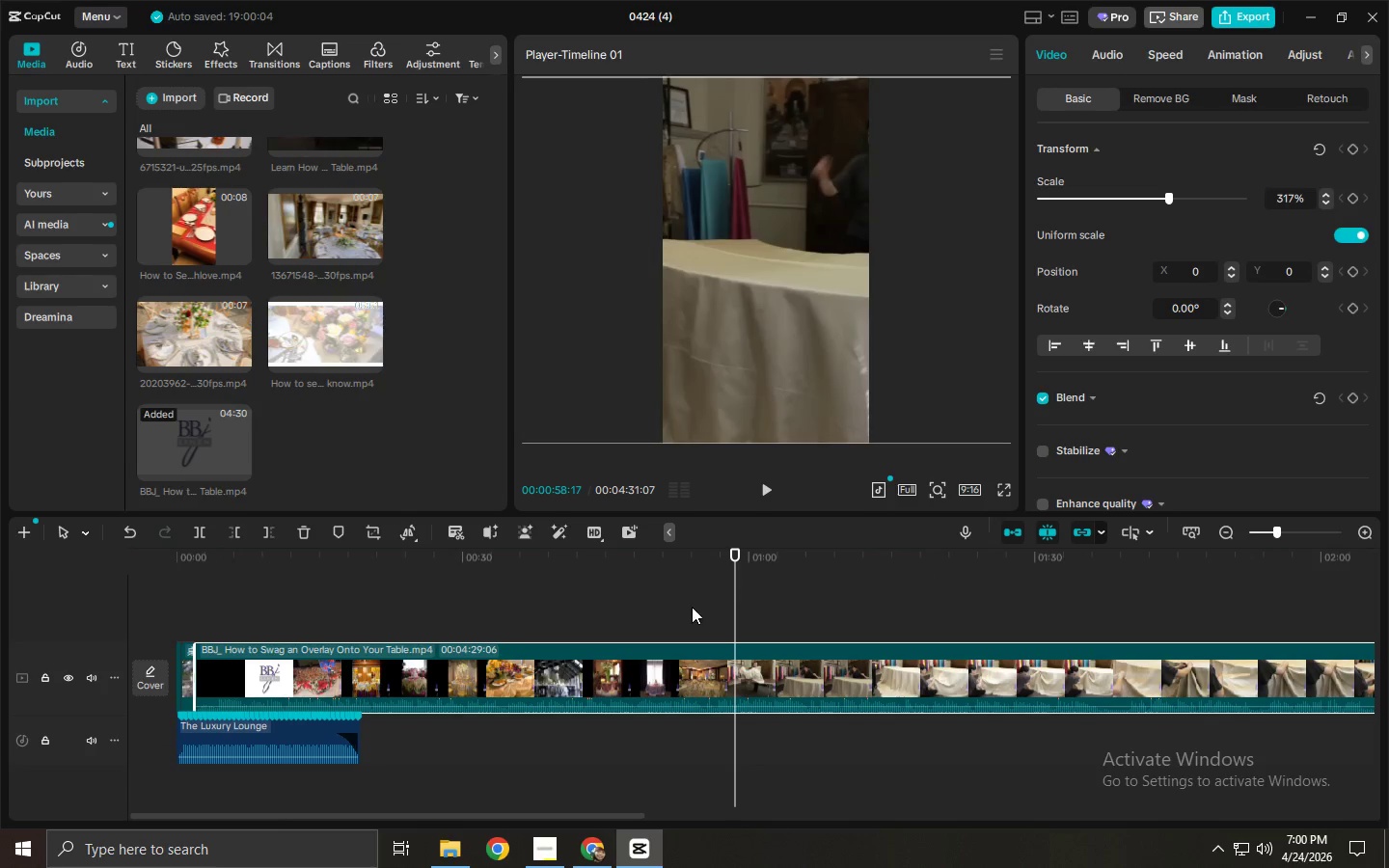 
key(Control+ControlLeft)
 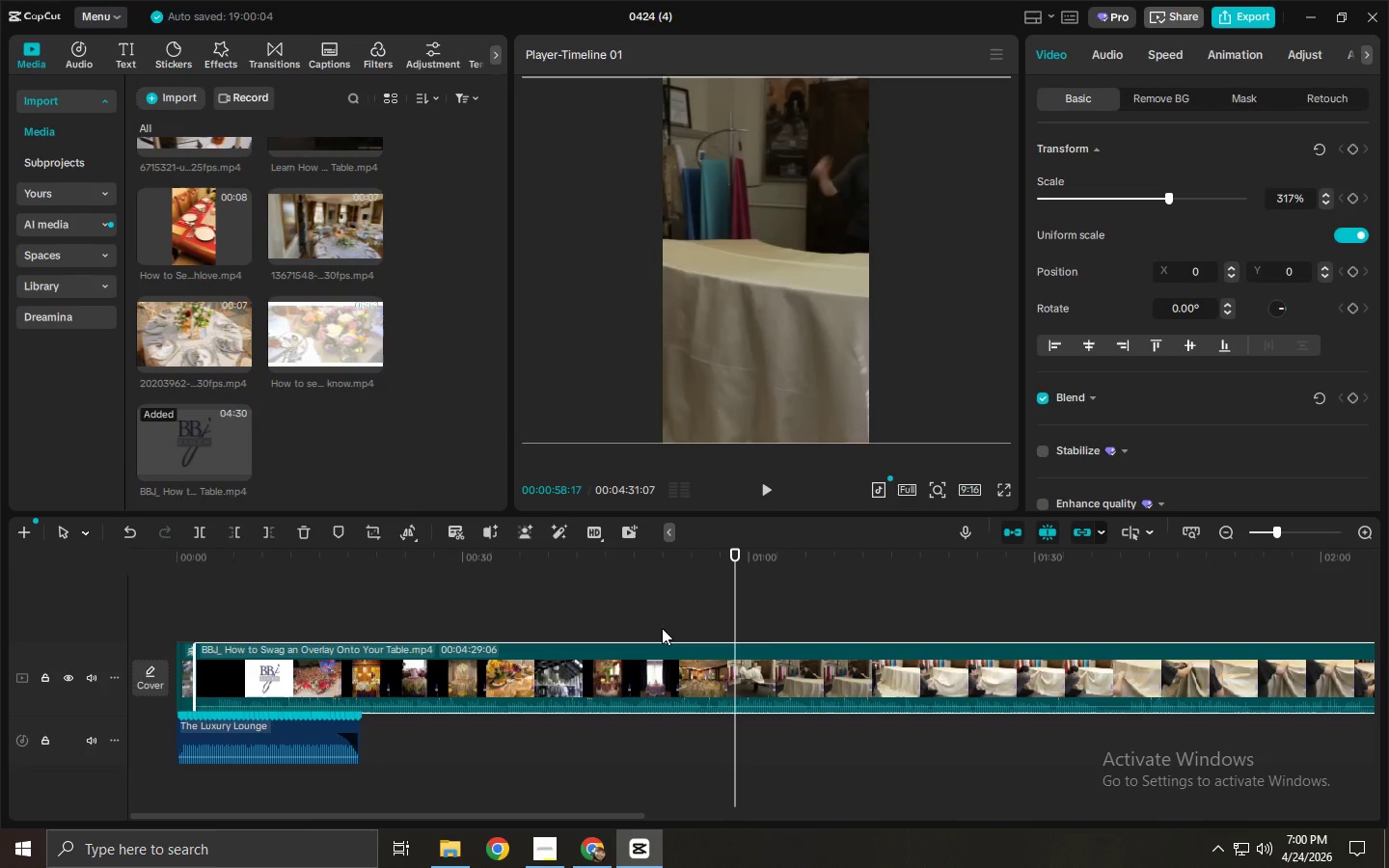 
key(Control+B)
 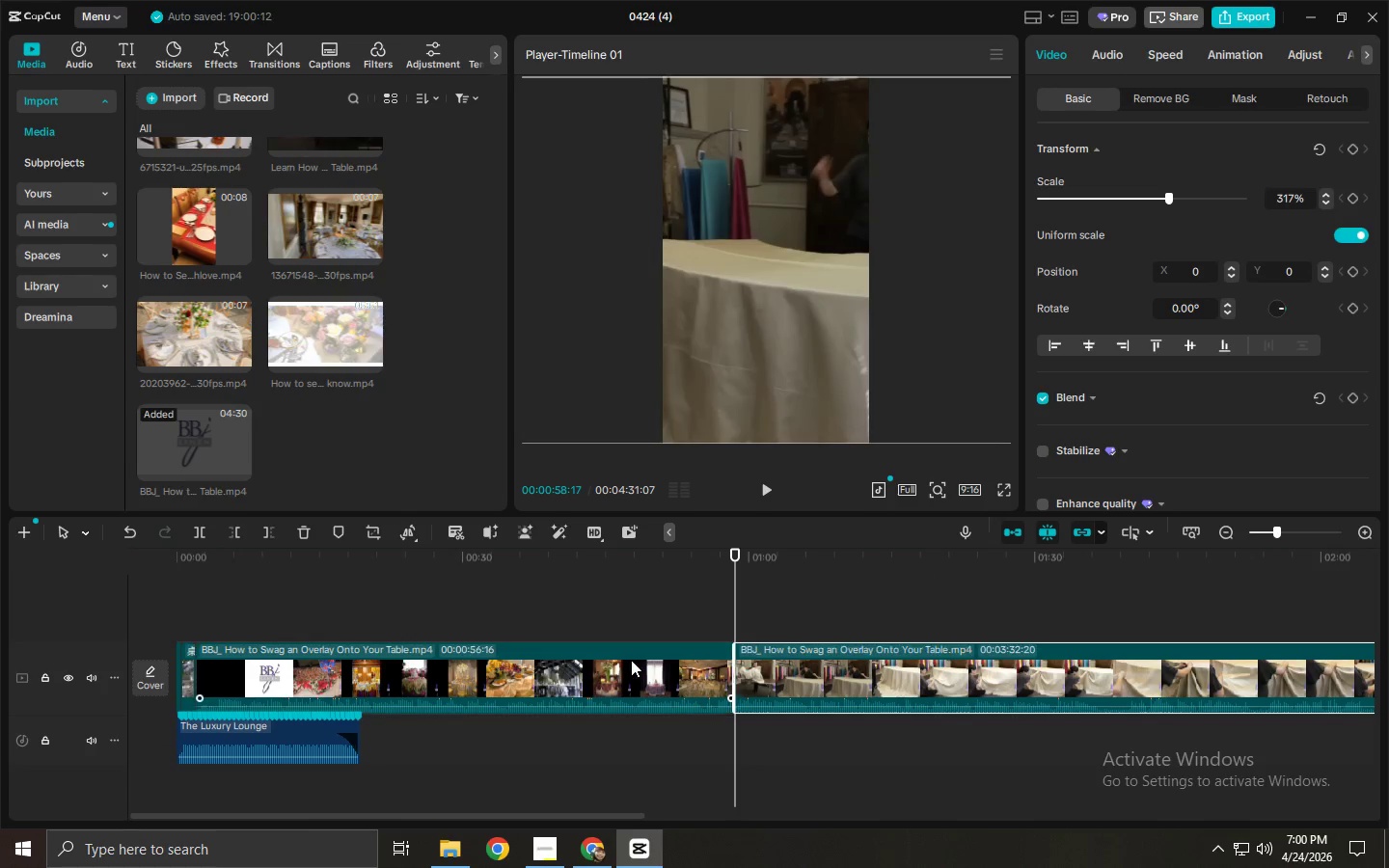 
left_click([630, 660])
 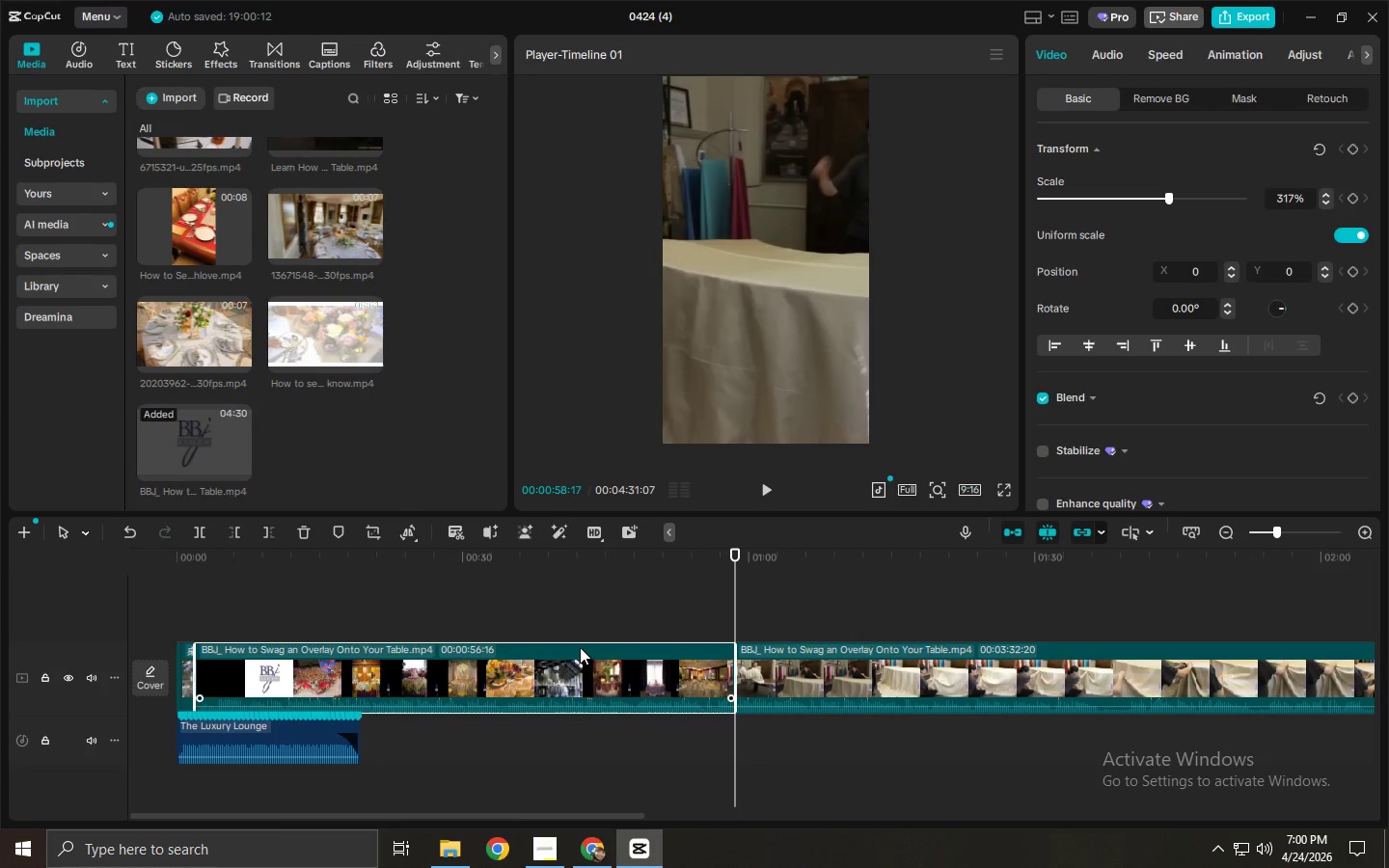 
key(Delete)
 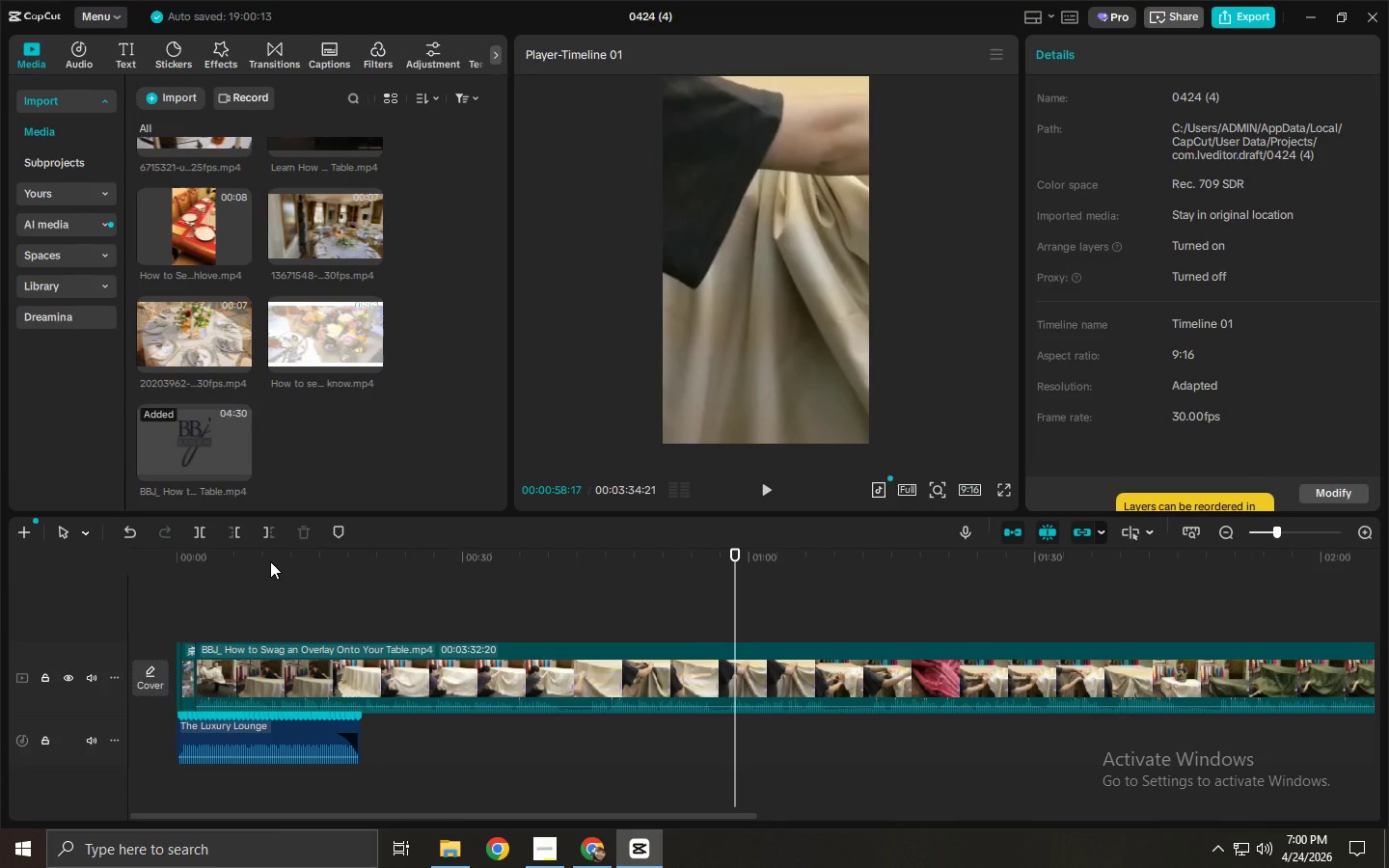 
left_click_drag(start_coordinate=[247, 561], to_coordinate=[135, 565])
 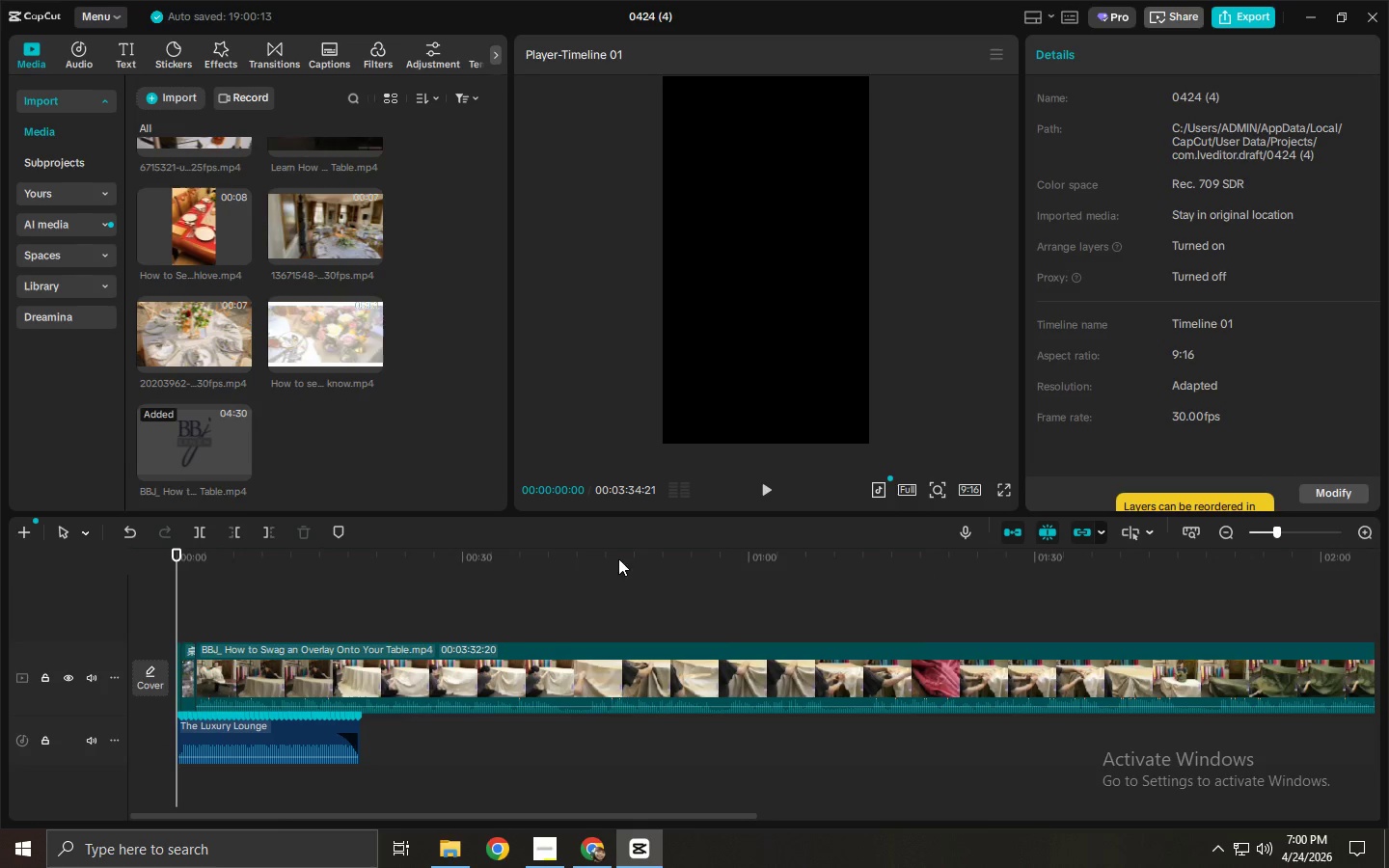 
left_click_drag(start_coordinate=[386, 550], to_coordinate=[367, 554])
 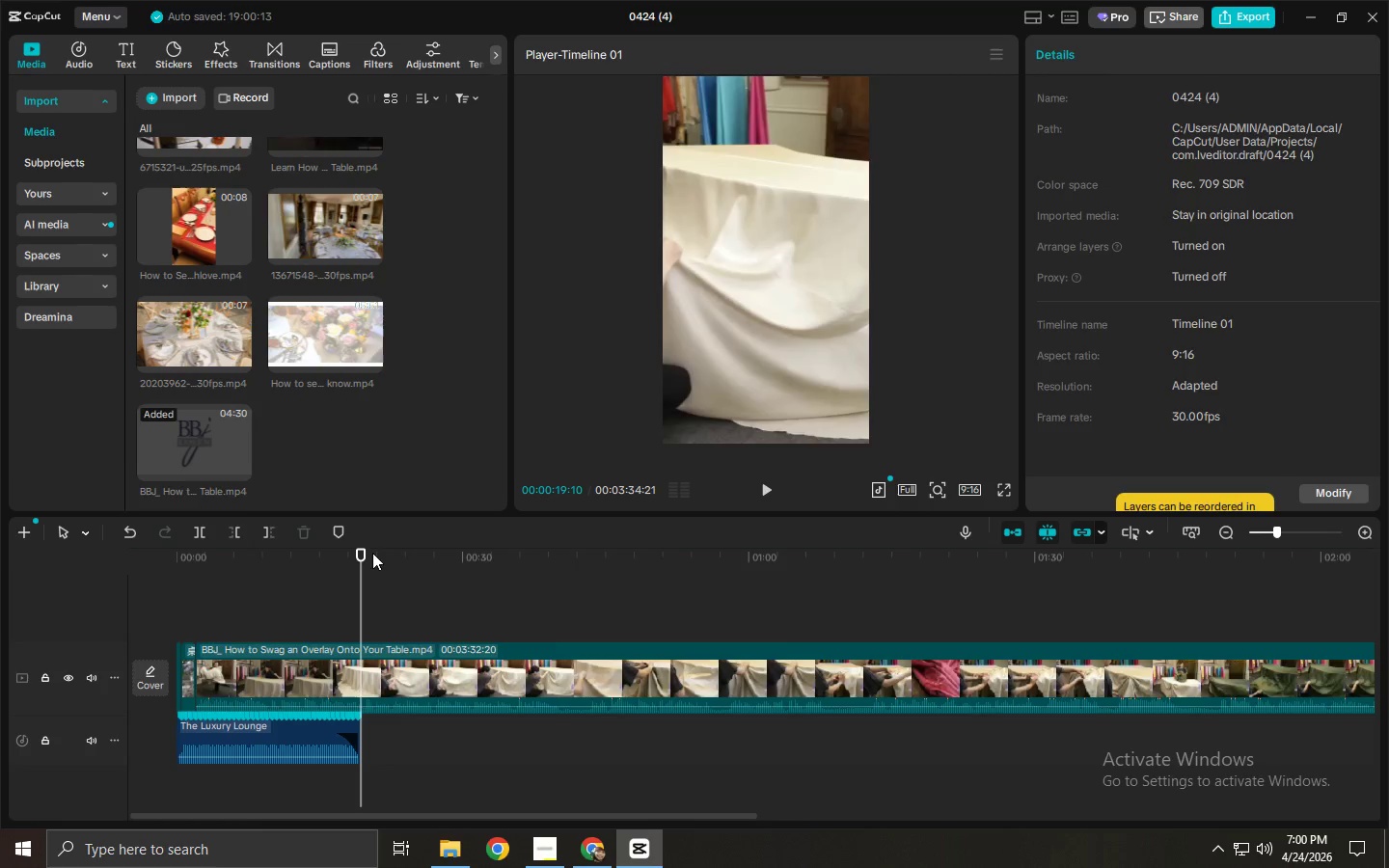 
key(Control+Z)
 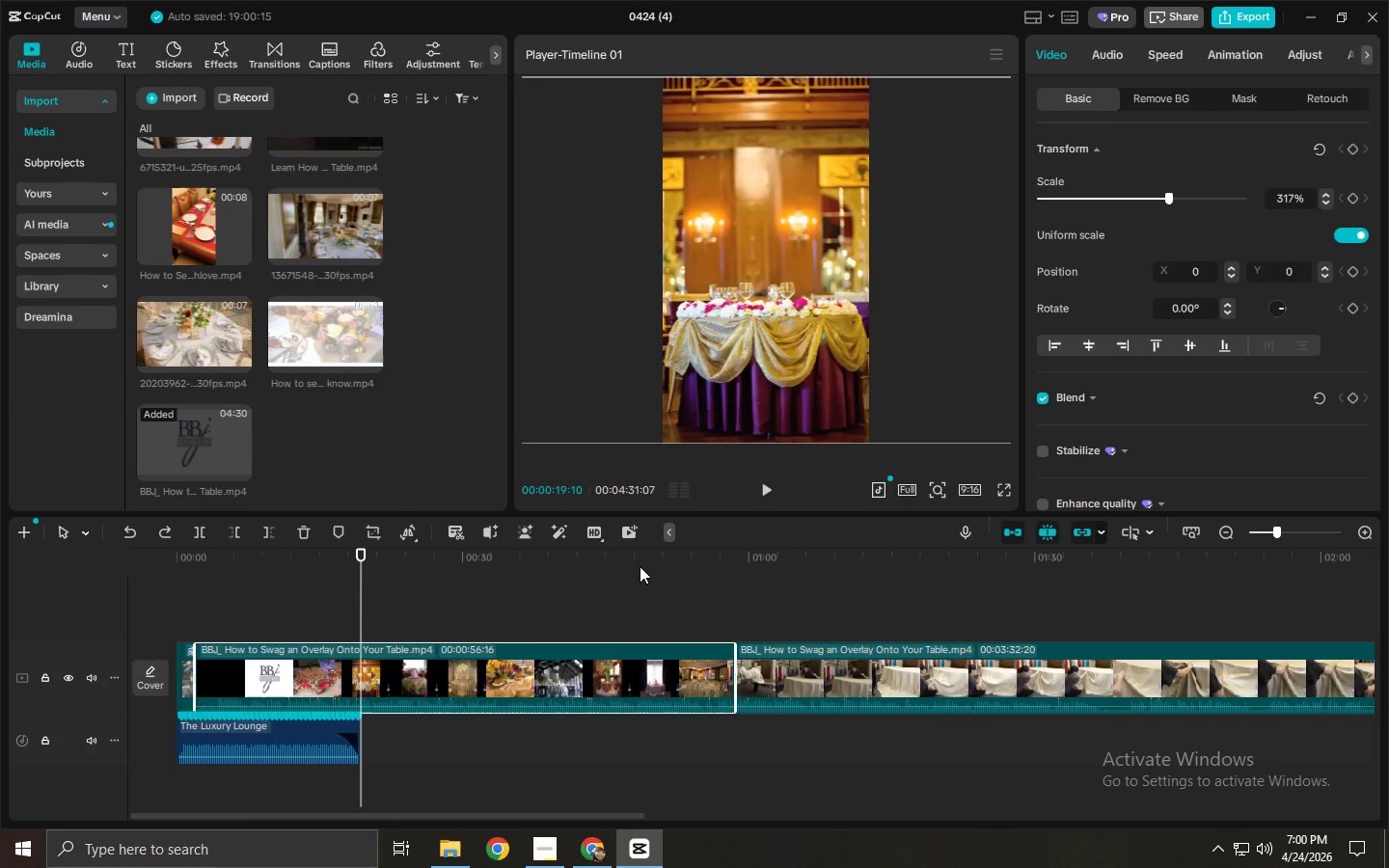 
key(Control+Z)
 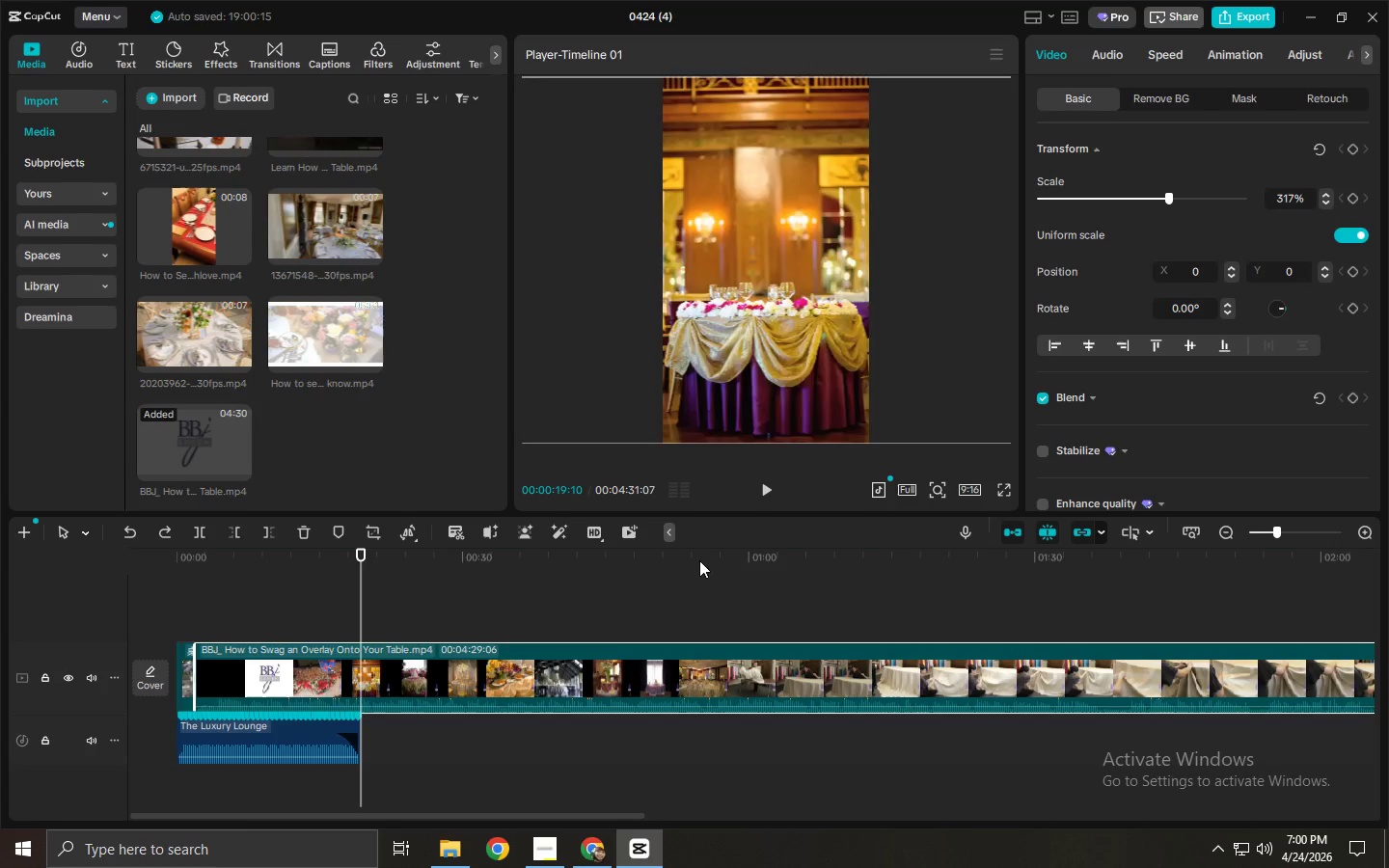 
left_click_drag(start_coordinate=[699, 560], to_coordinate=[717, 583])
 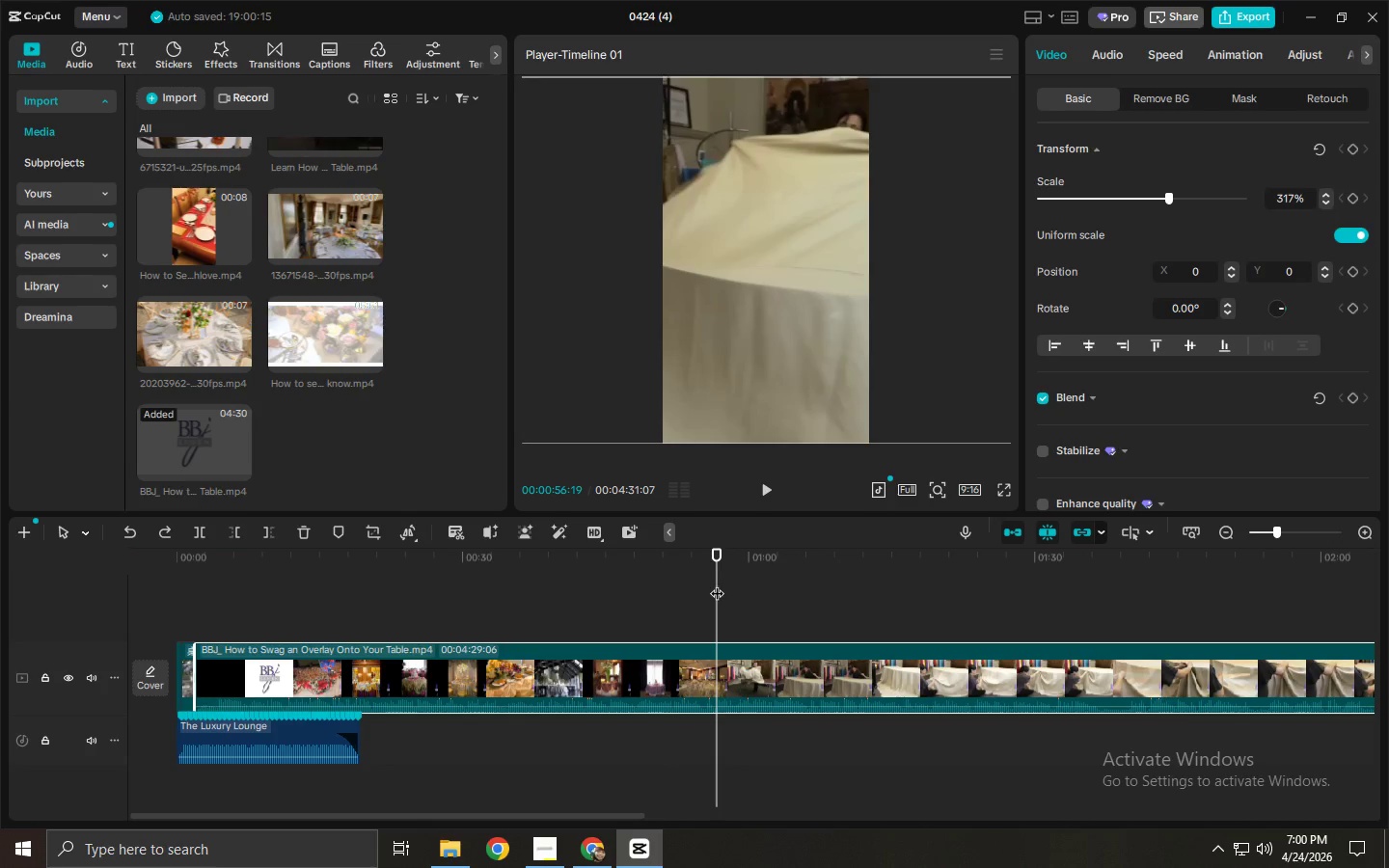 
key(Control+ControlLeft)
 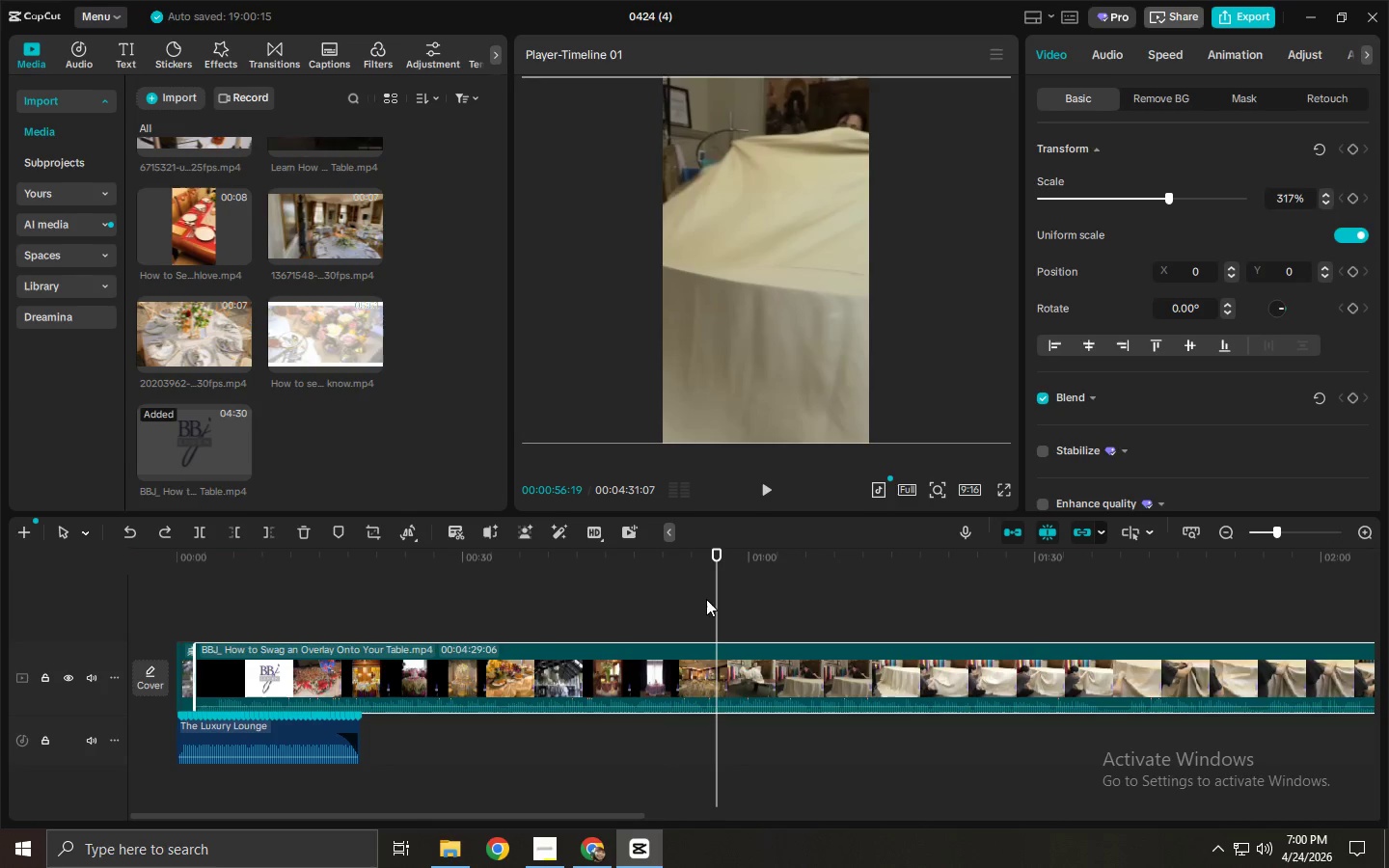 
key(Control+B)
 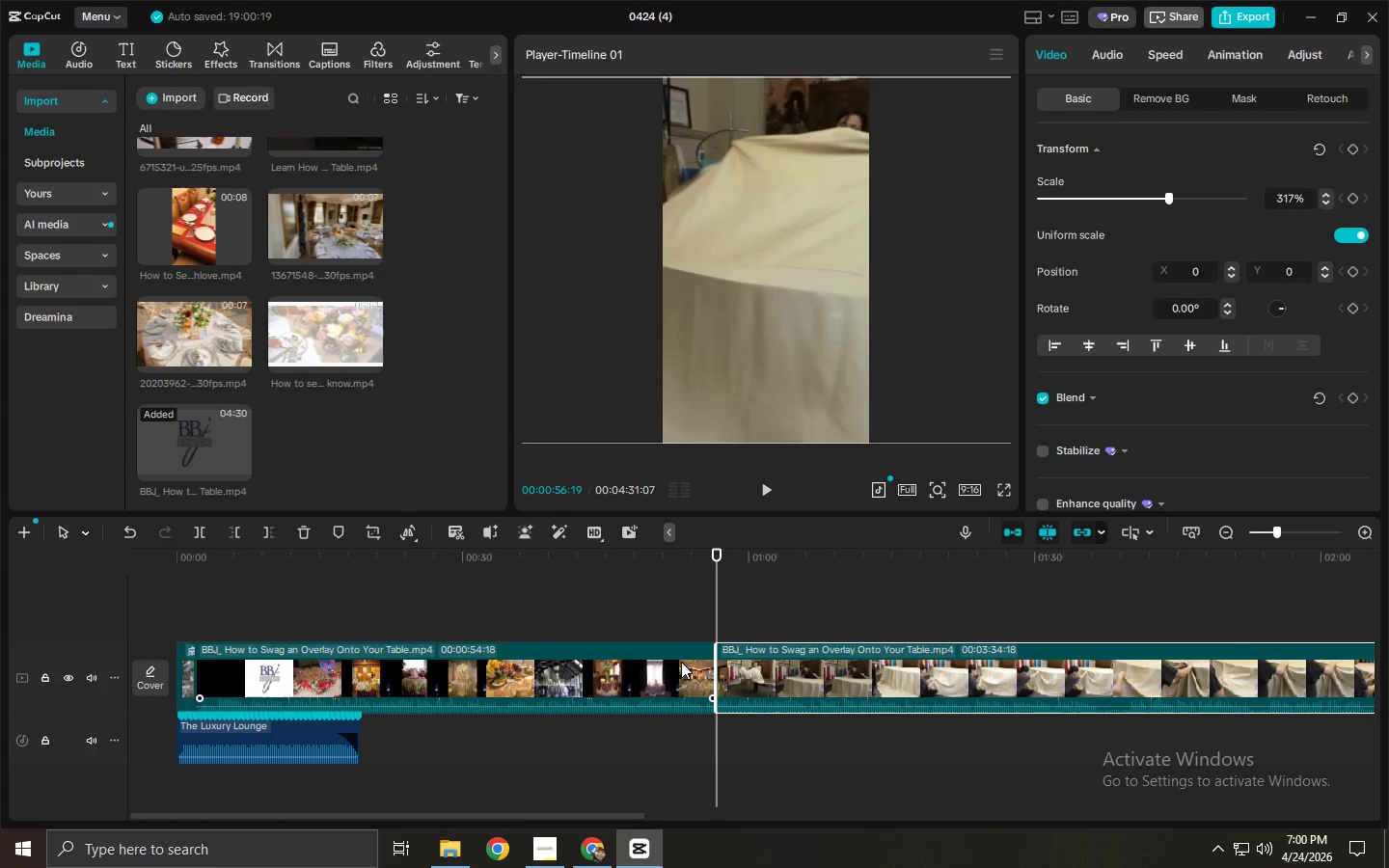 
left_click([681, 662])
 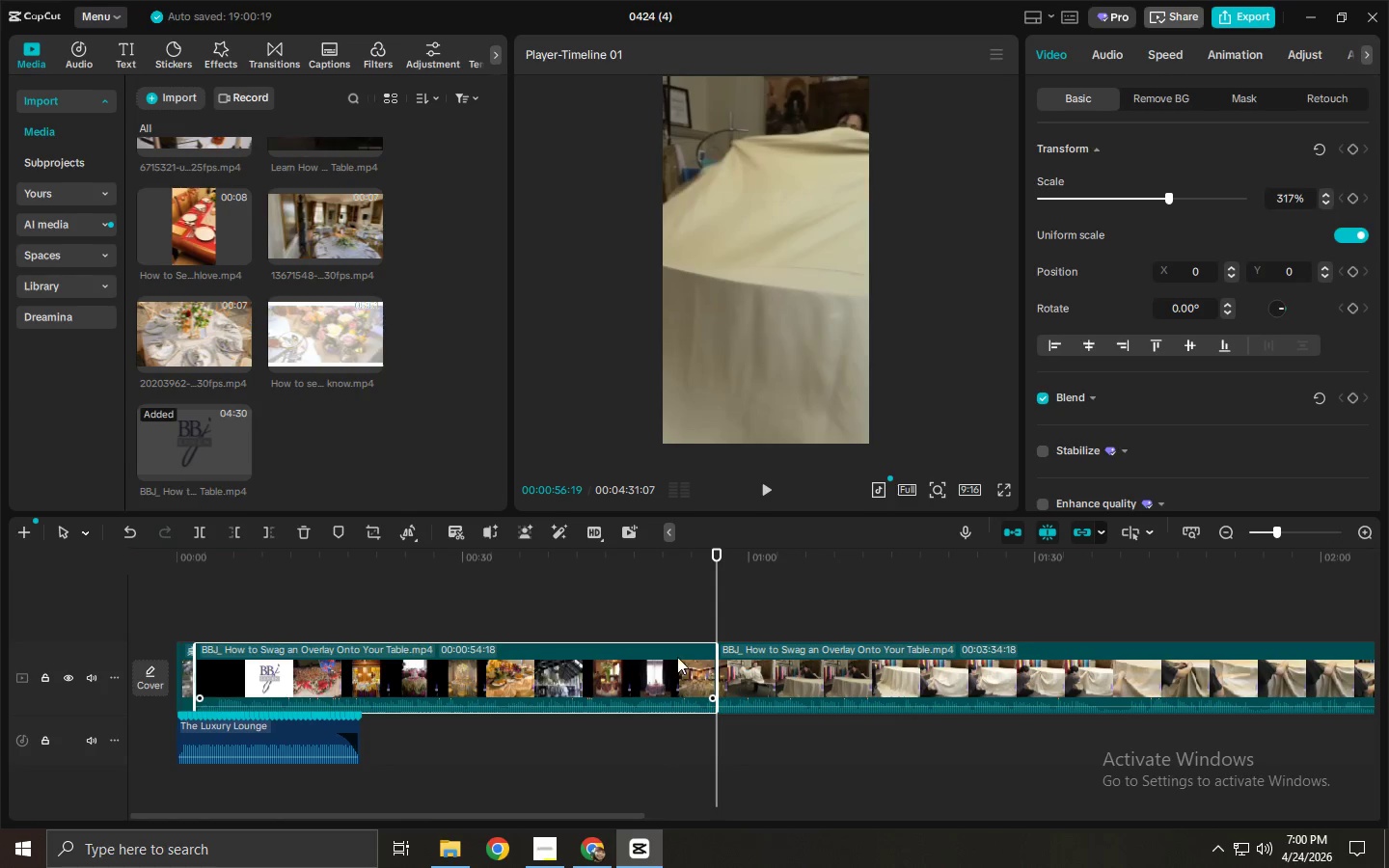 
key(Delete)
 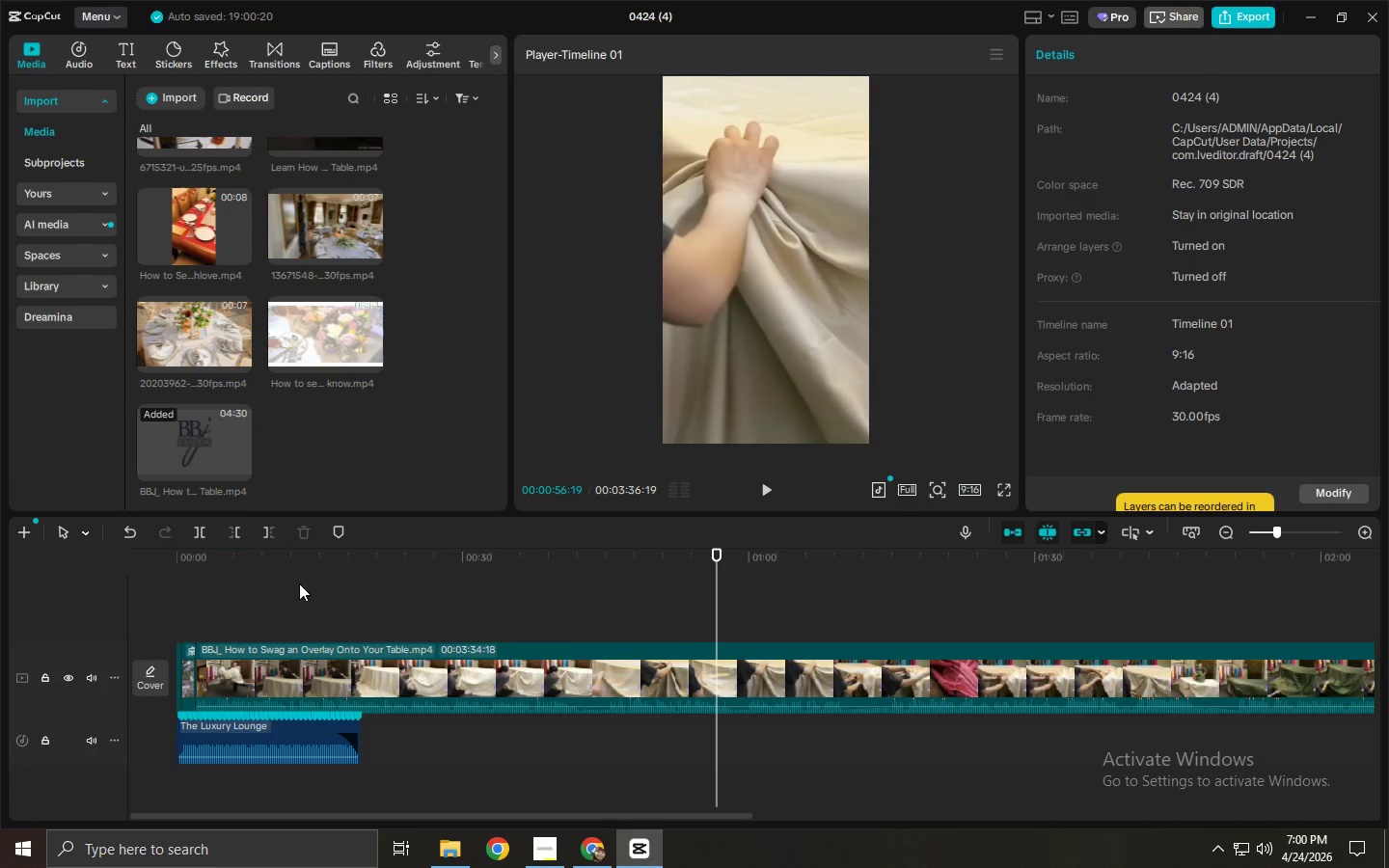 
left_click_drag(start_coordinate=[264, 571], to_coordinate=[112, 570])
 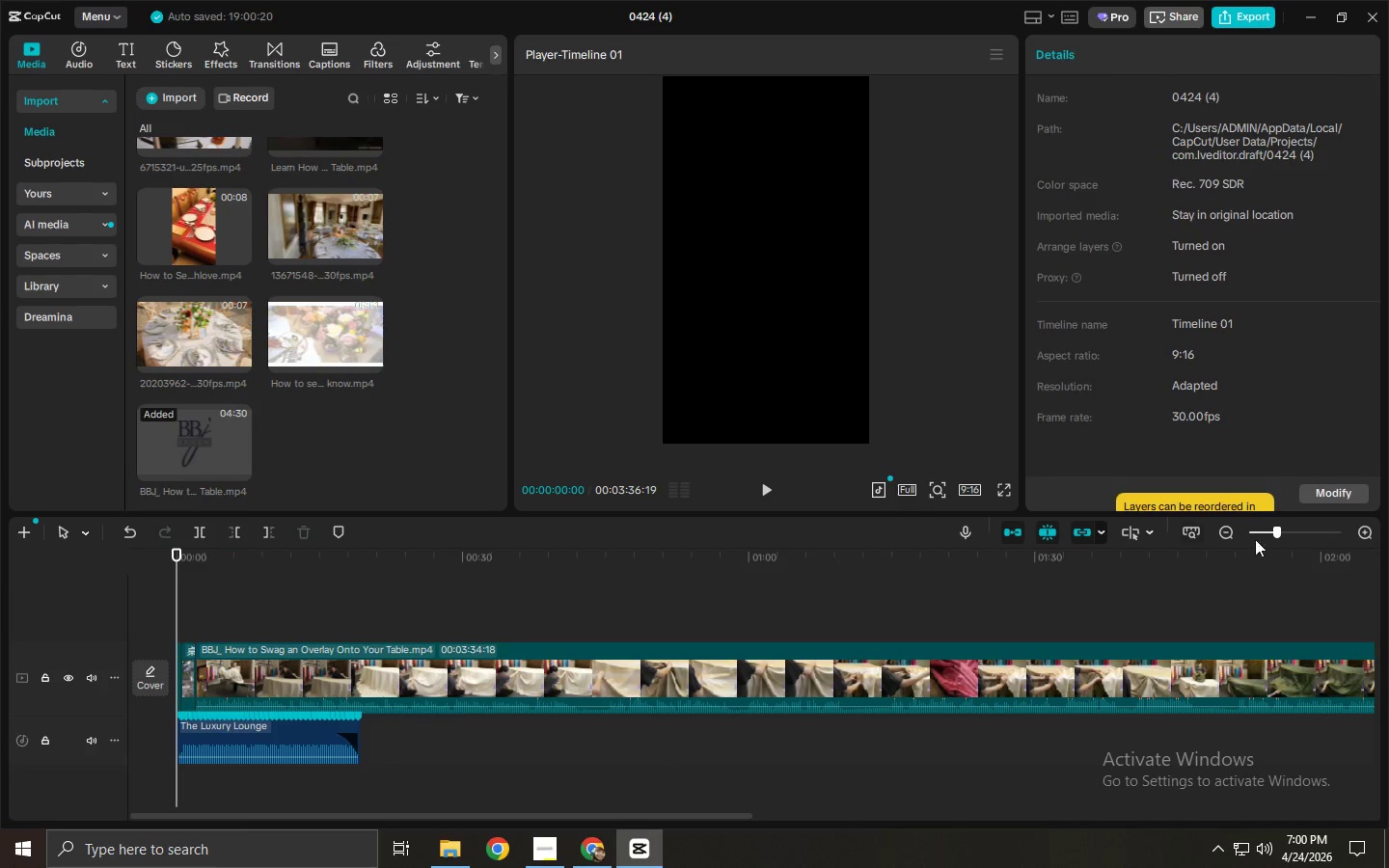 
left_click_drag(start_coordinate=[1277, 534], to_coordinate=[1290, 533])
 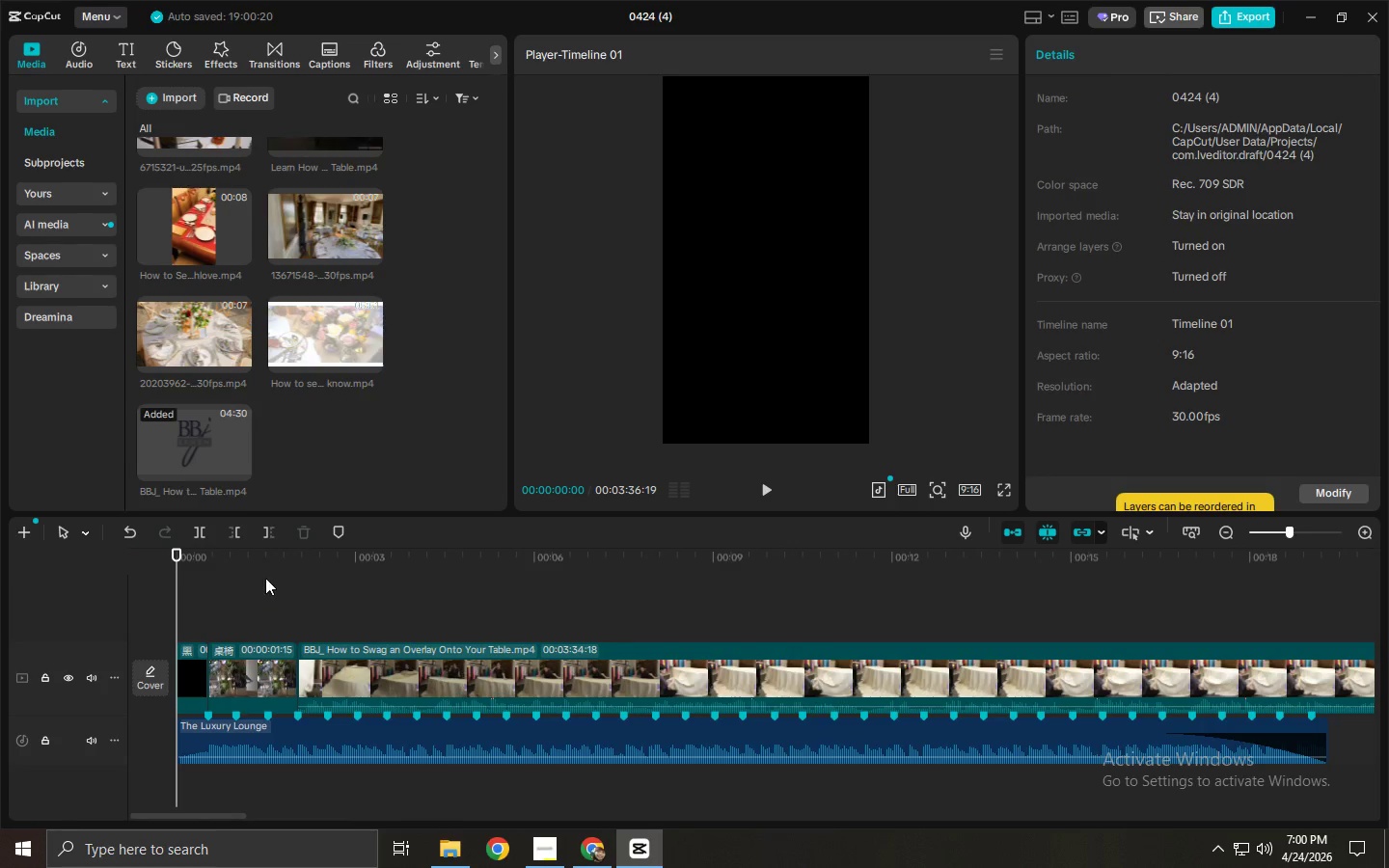 
left_click_drag(start_coordinate=[262, 556], to_coordinate=[106, 556])
 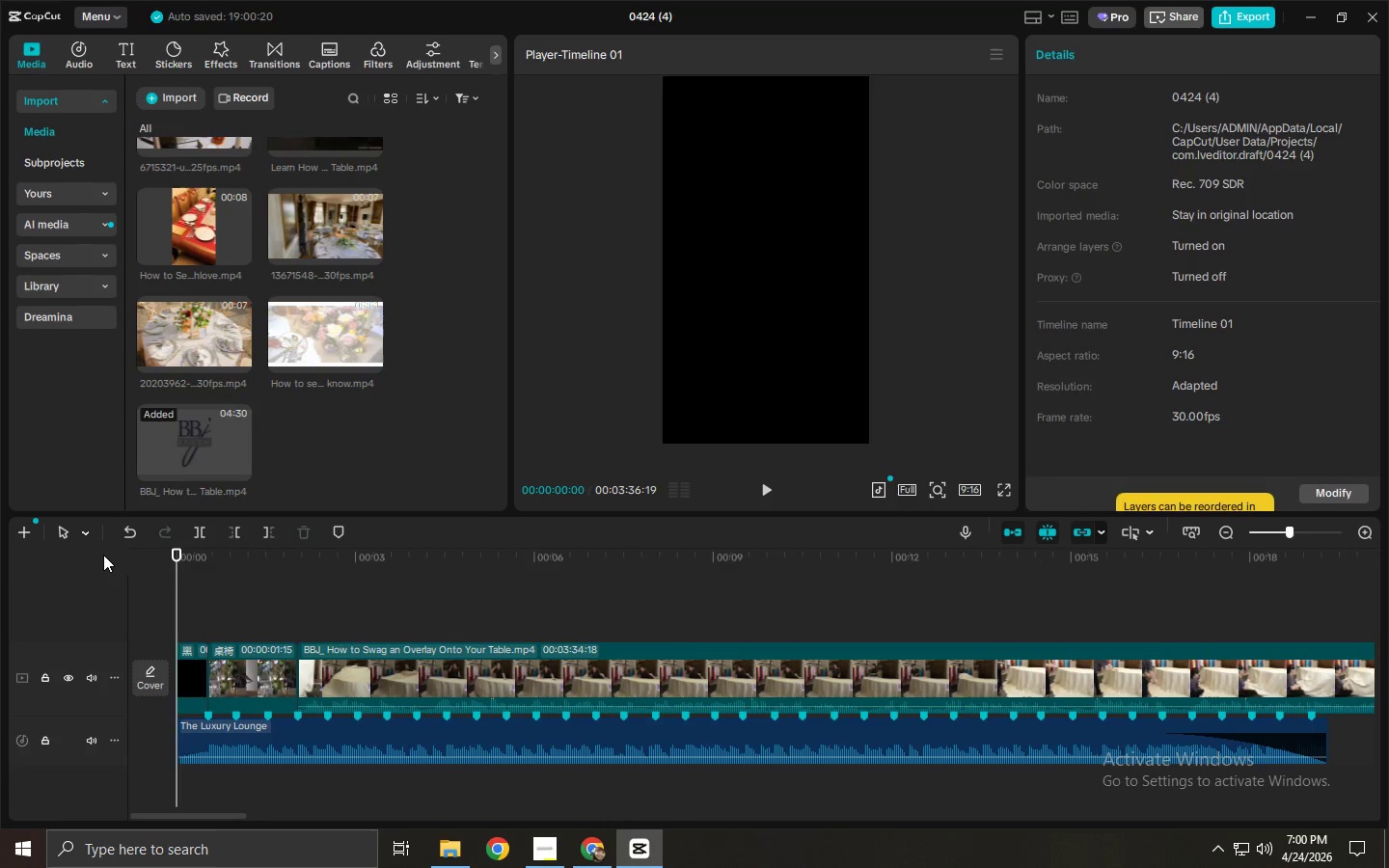 
key(Space)
 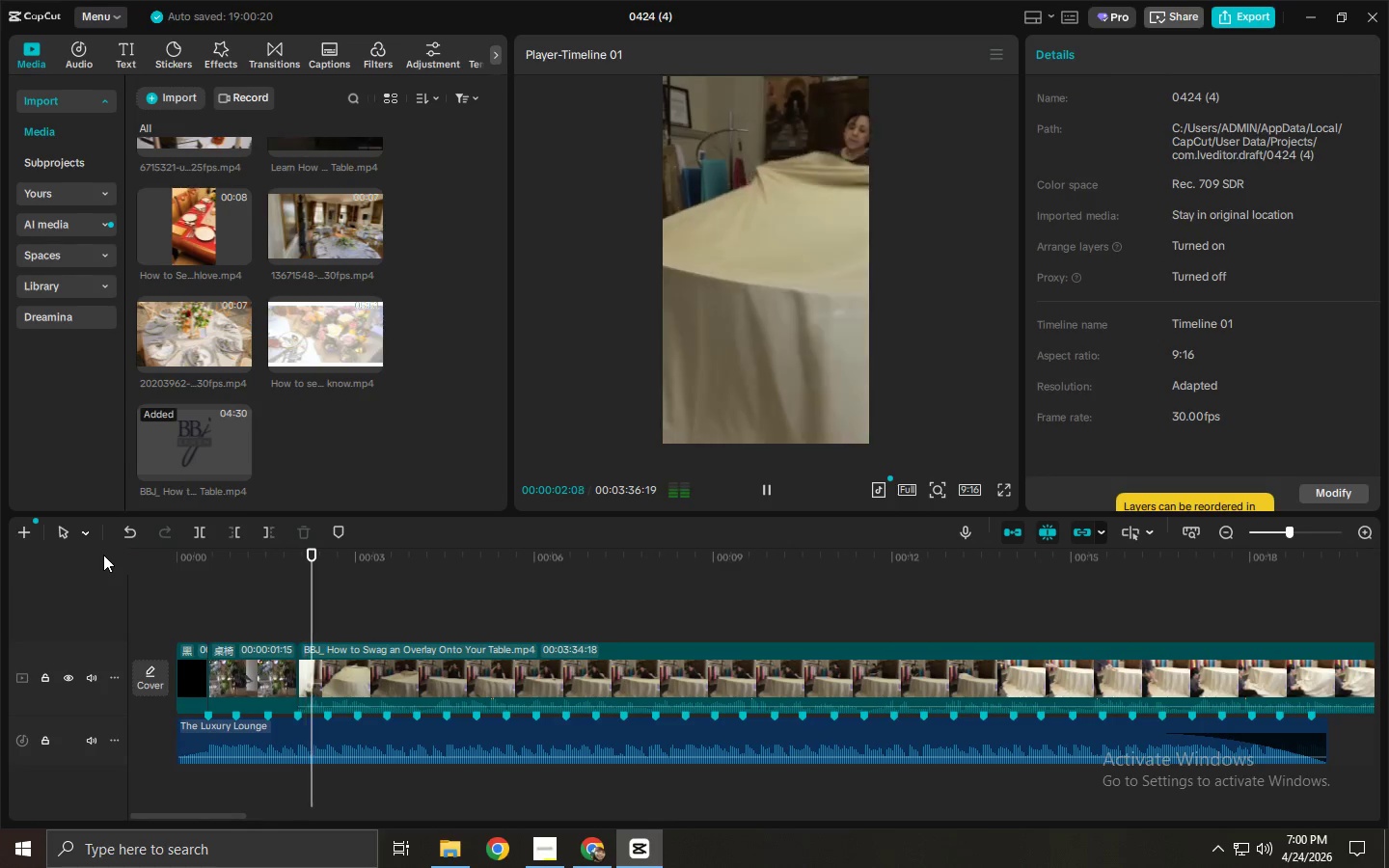 
key(Space)
 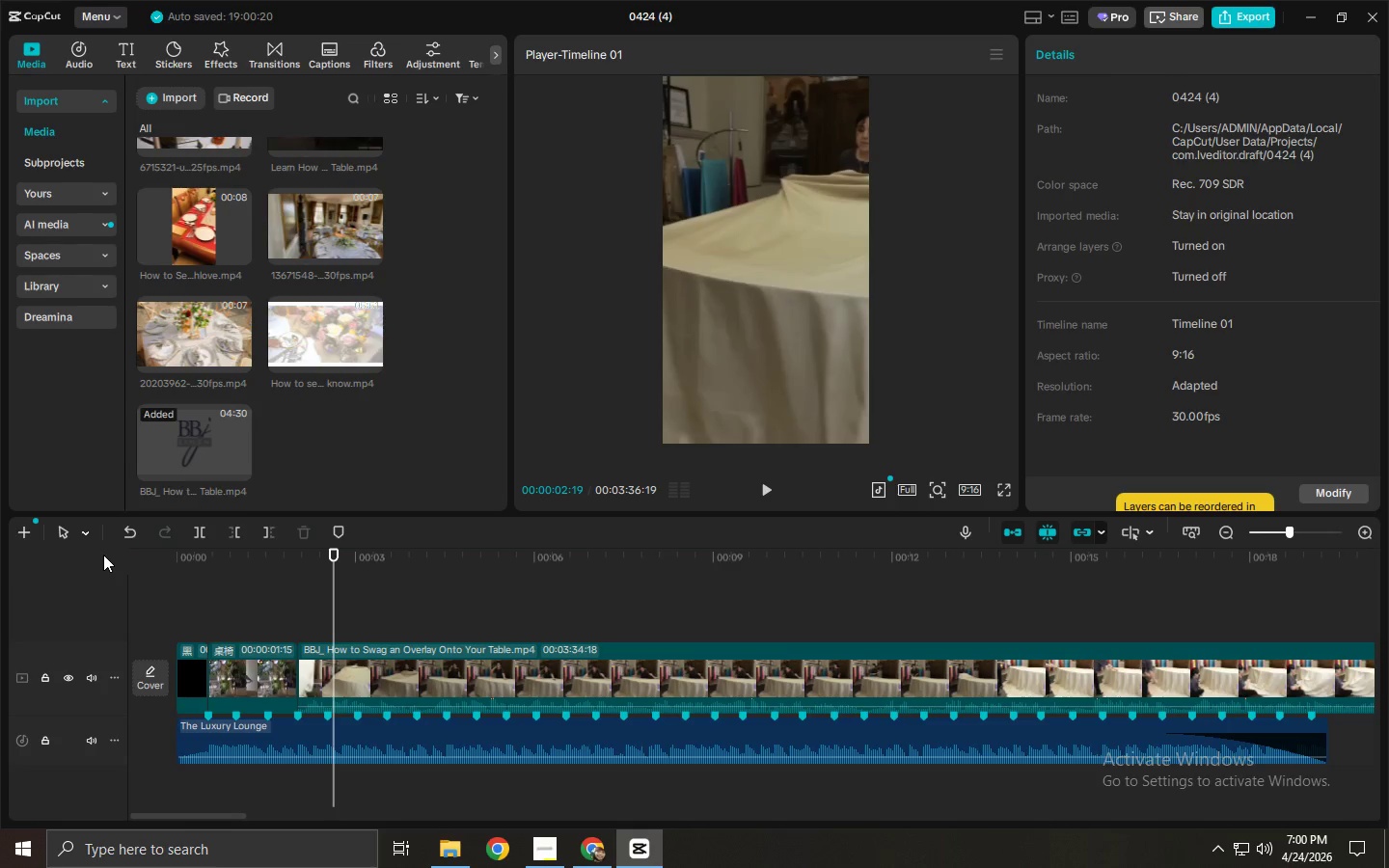 
key(Space)
 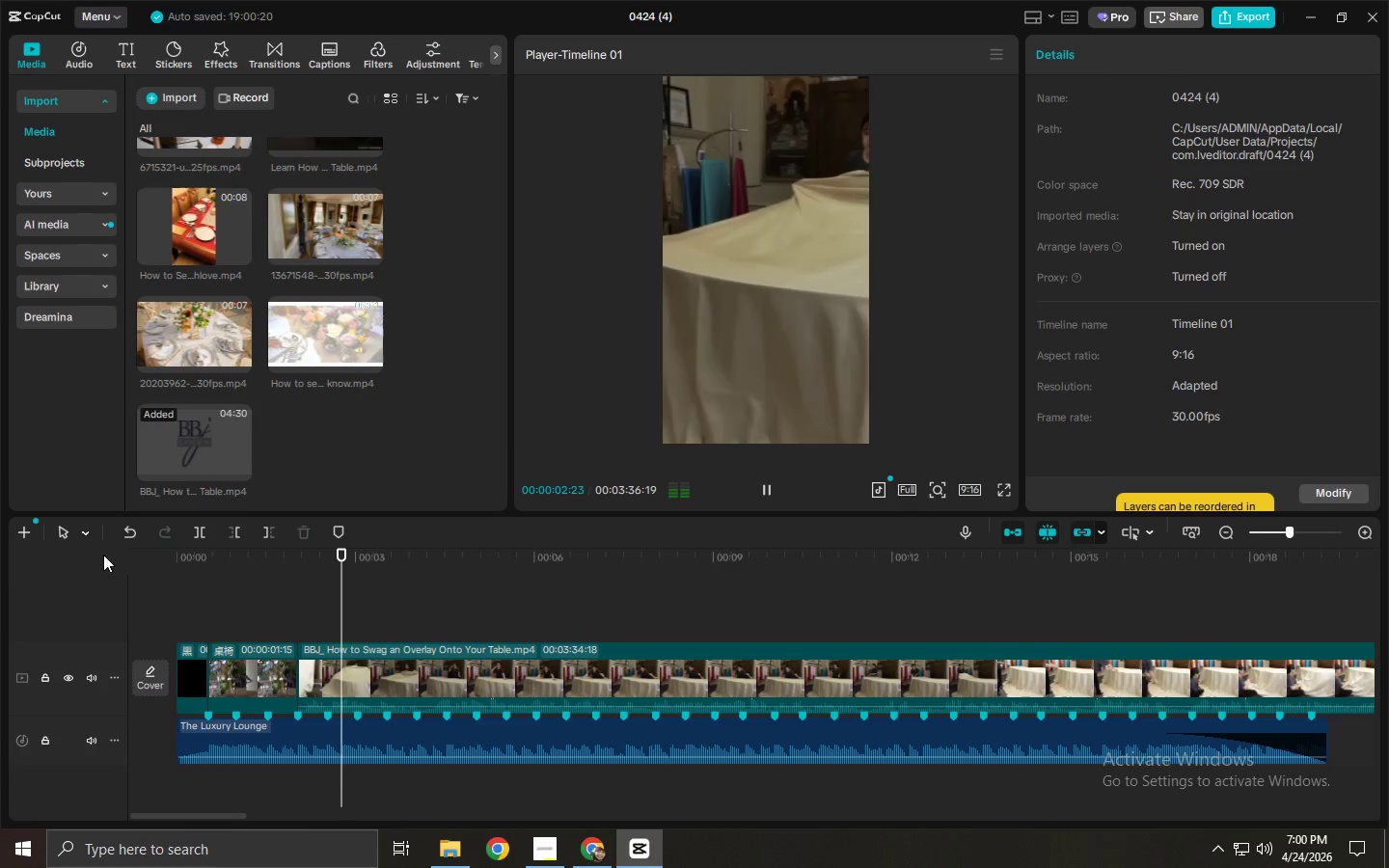 
key(Space)
 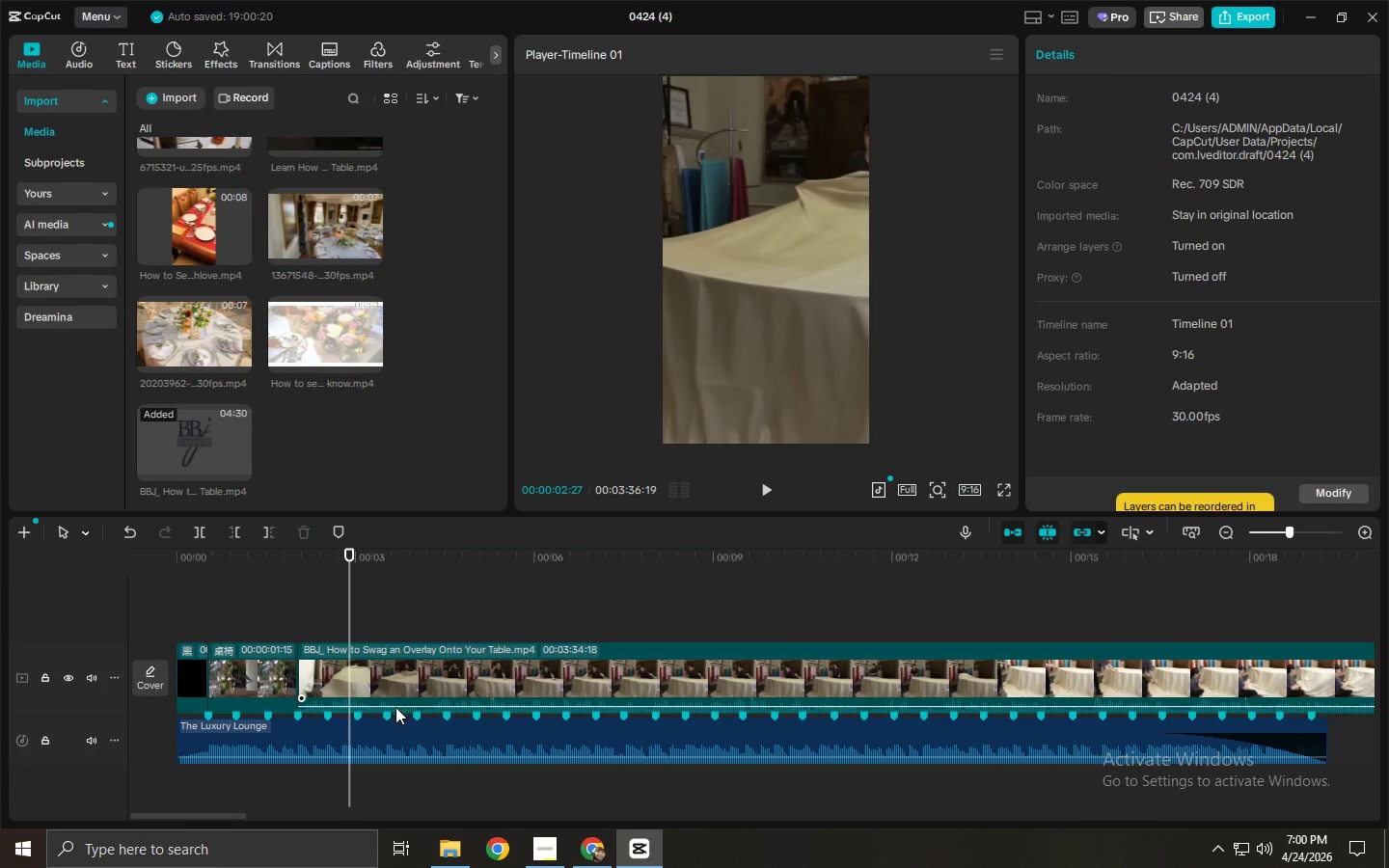 
left_click_drag(start_coordinate=[396, 707], to_coordinate=[387, 723])
 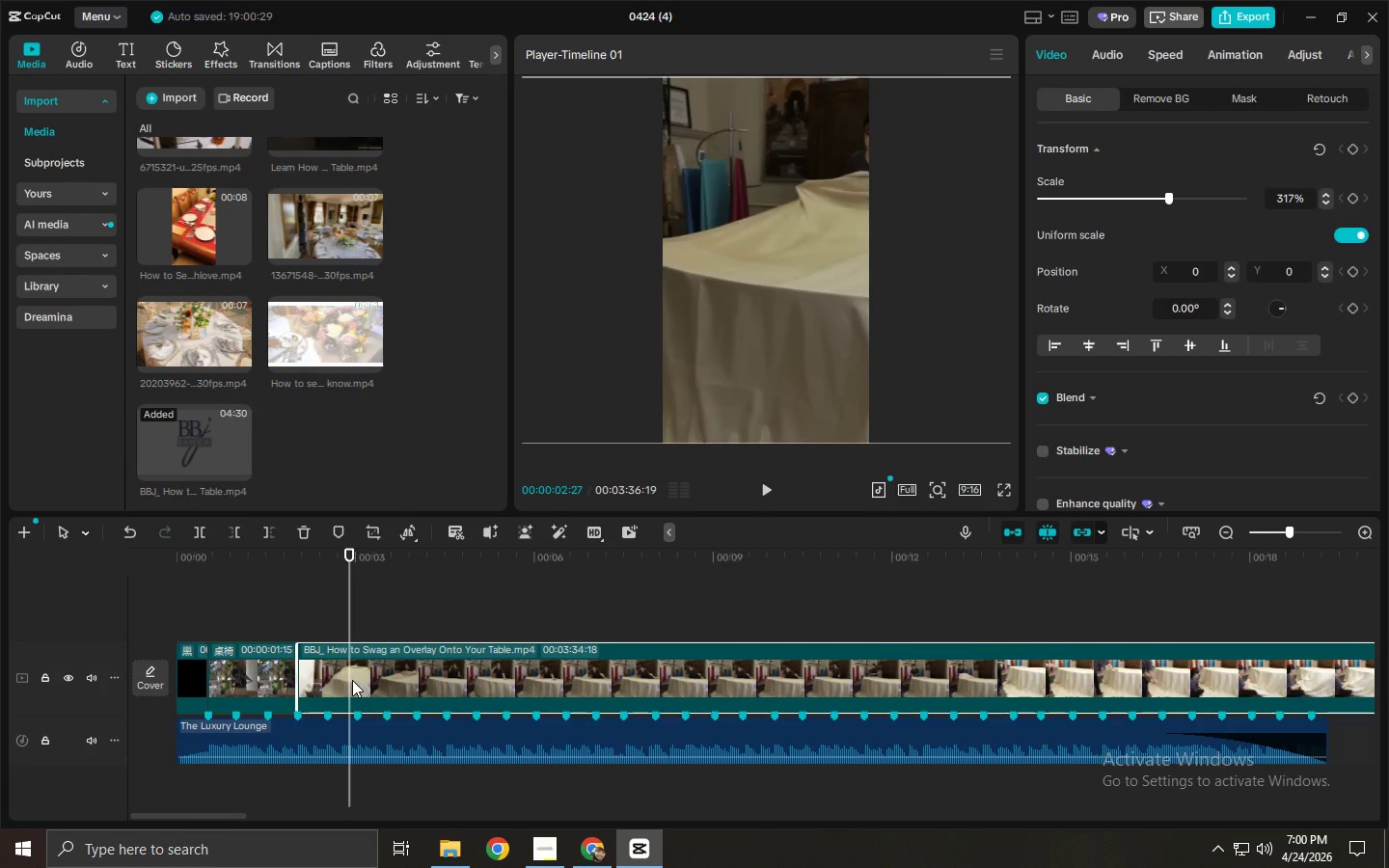 
wait(13.31)
 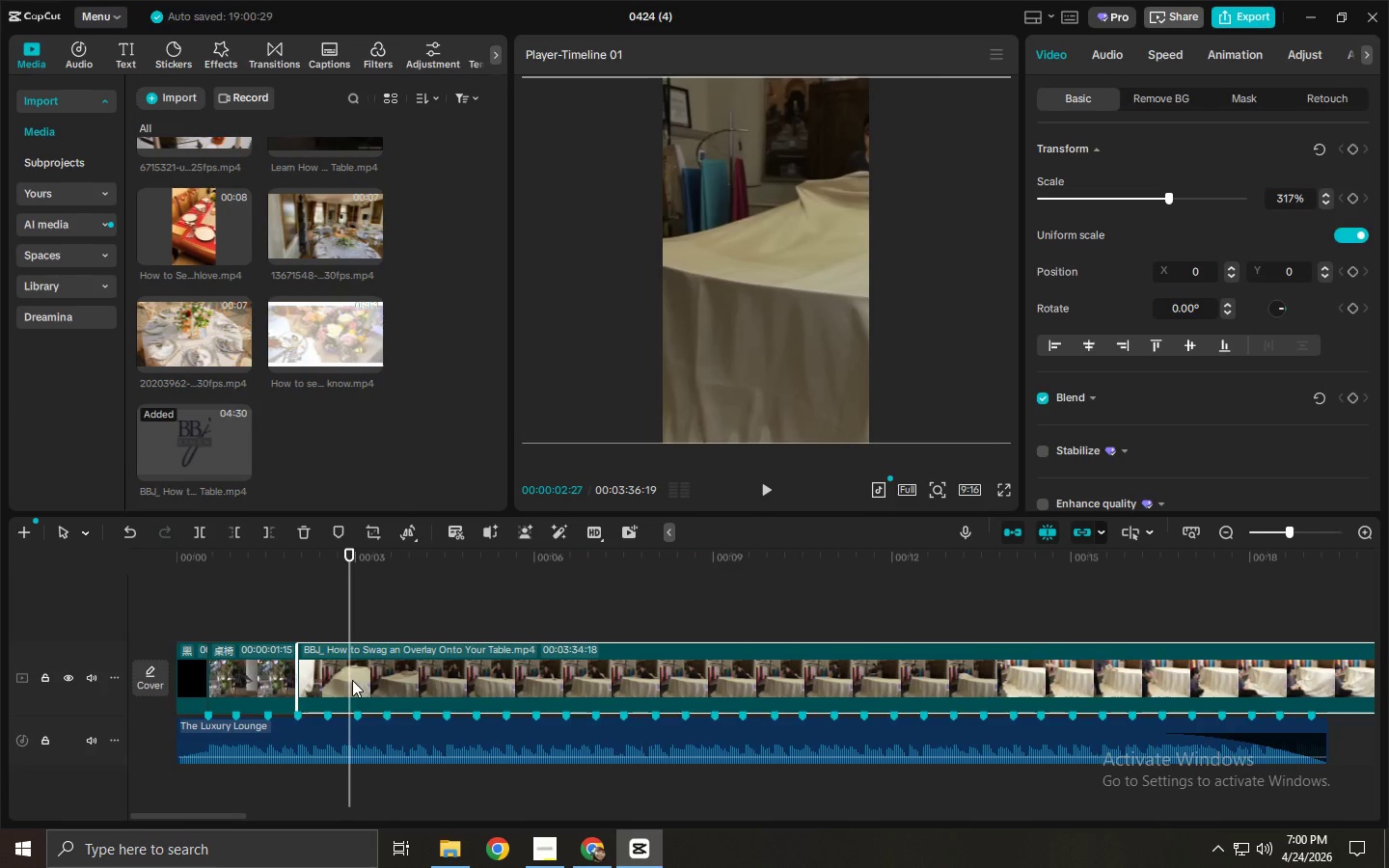 
key(Space)
 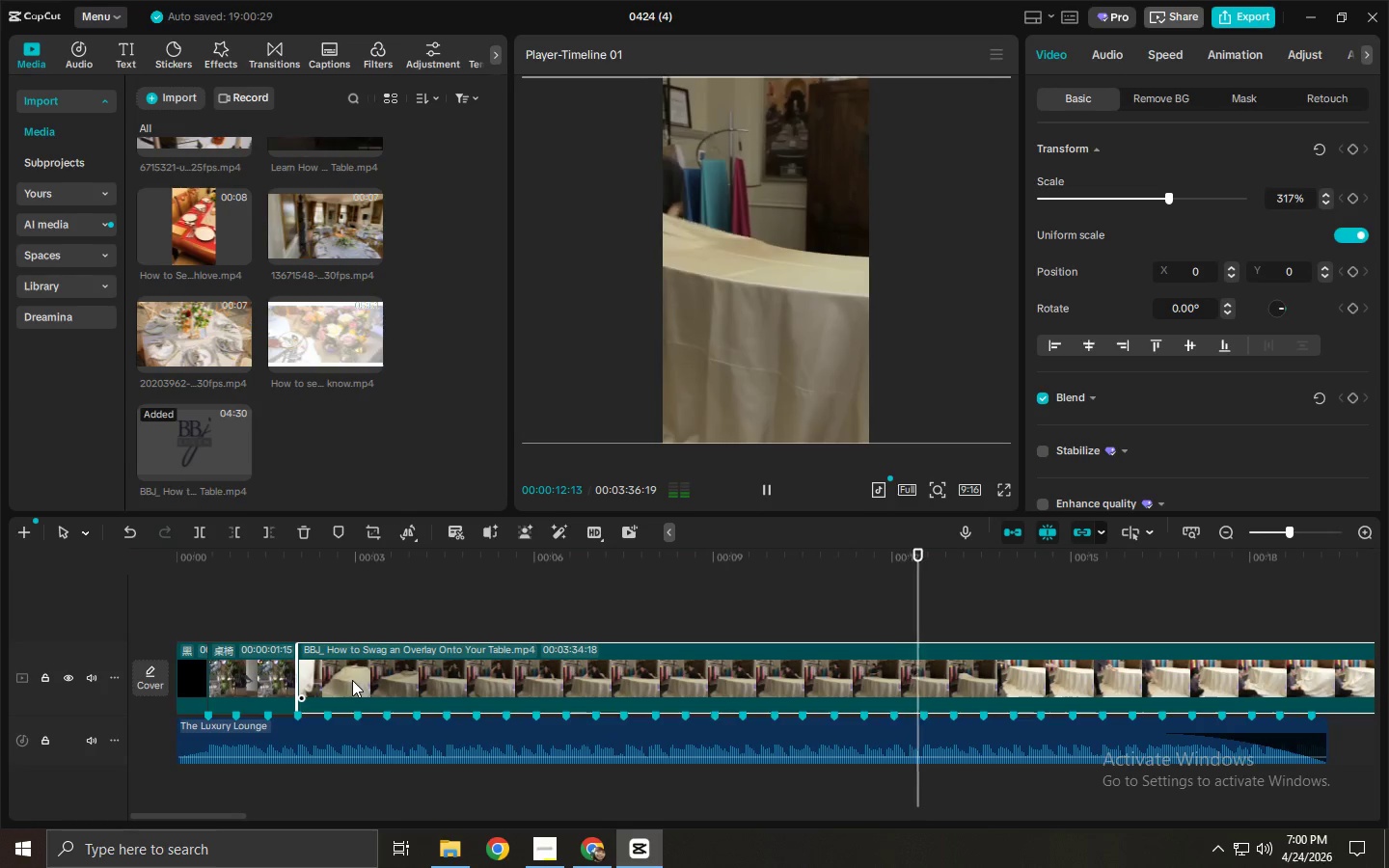 
wait(14.58)
 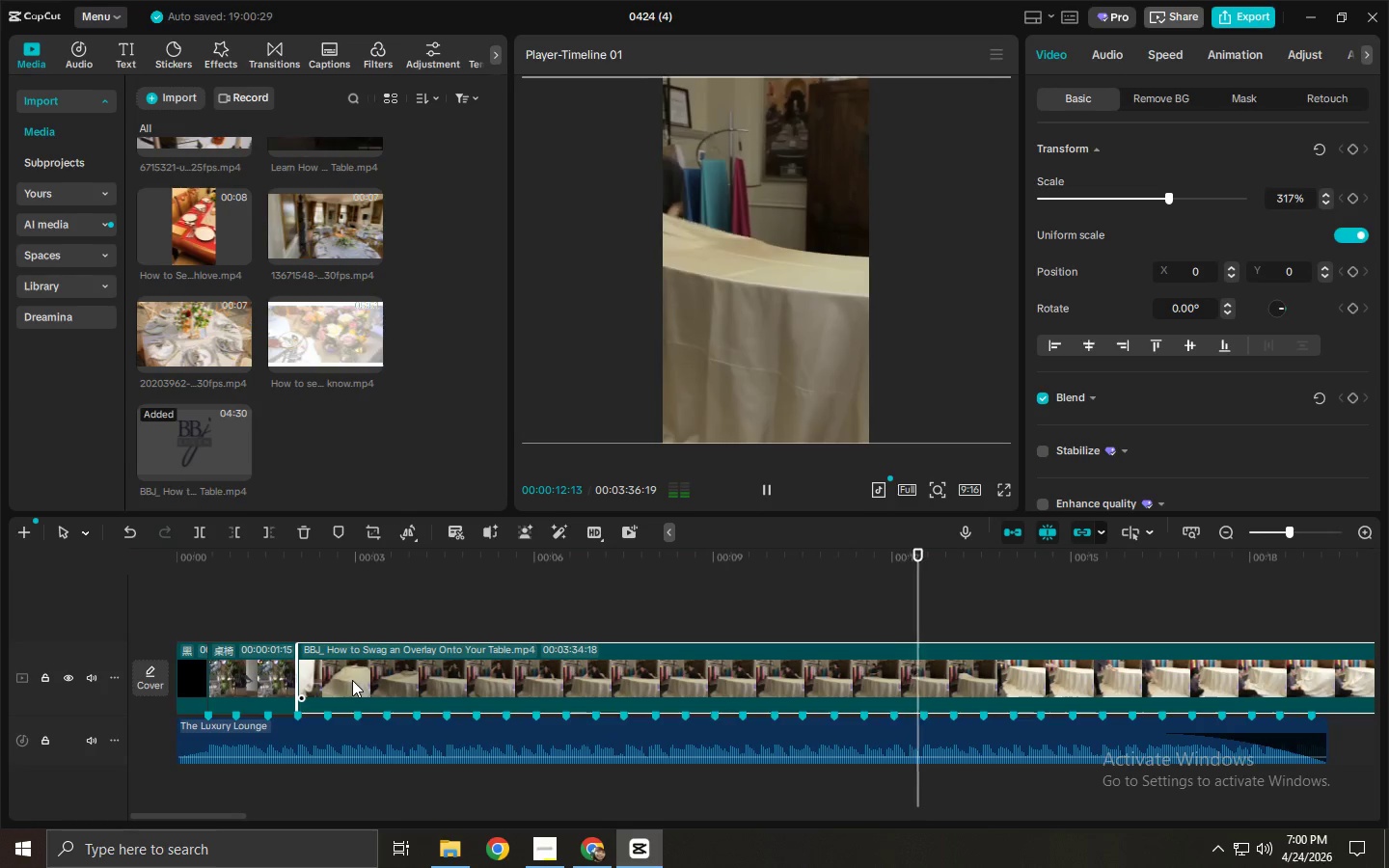 
left_click_drag(start_coordinate=[344, 564], to_coordinate=[440, 578])
 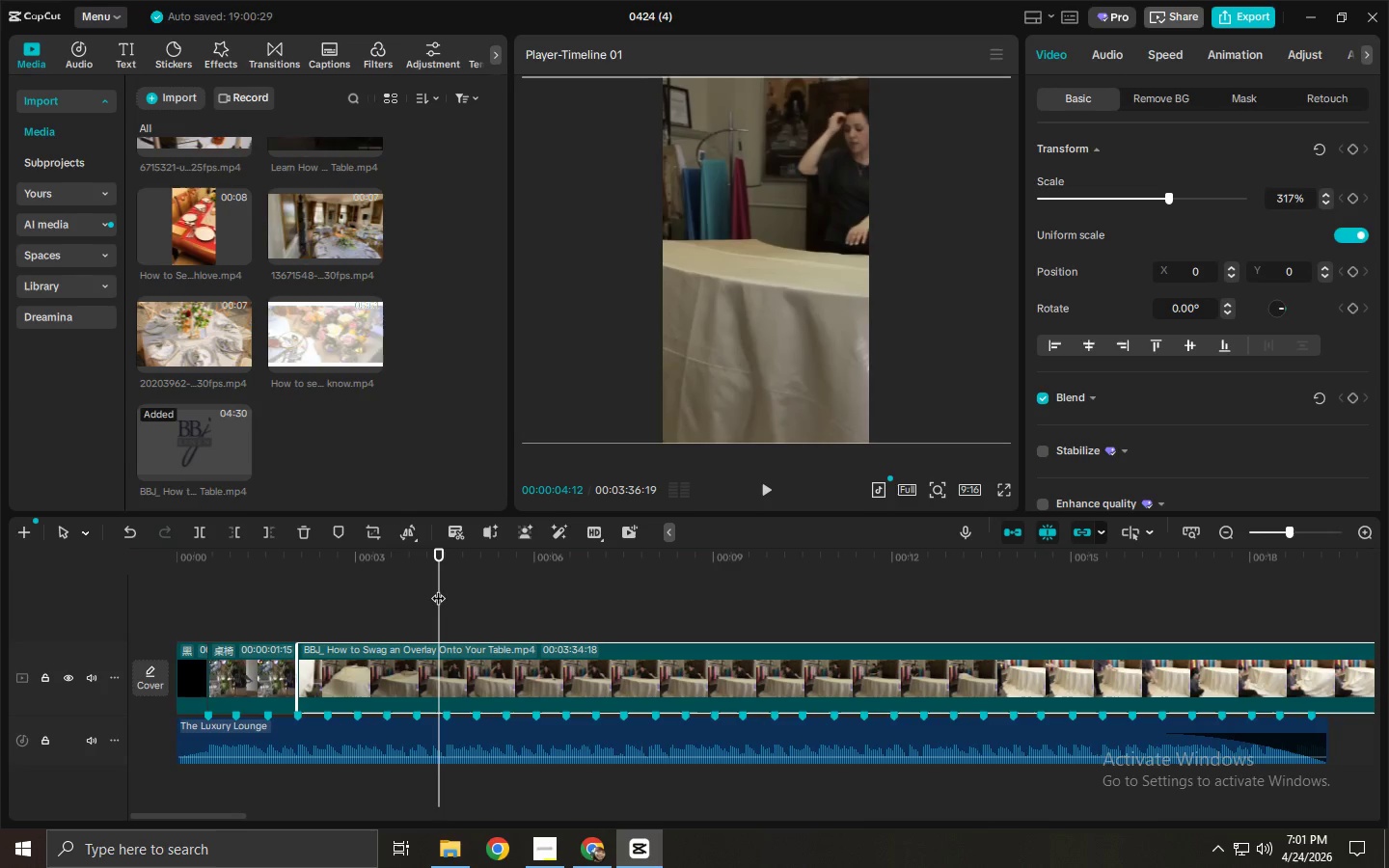 
left_click_drag(start_coordinate=[437, 557], to_coordinate=[301, 581])
 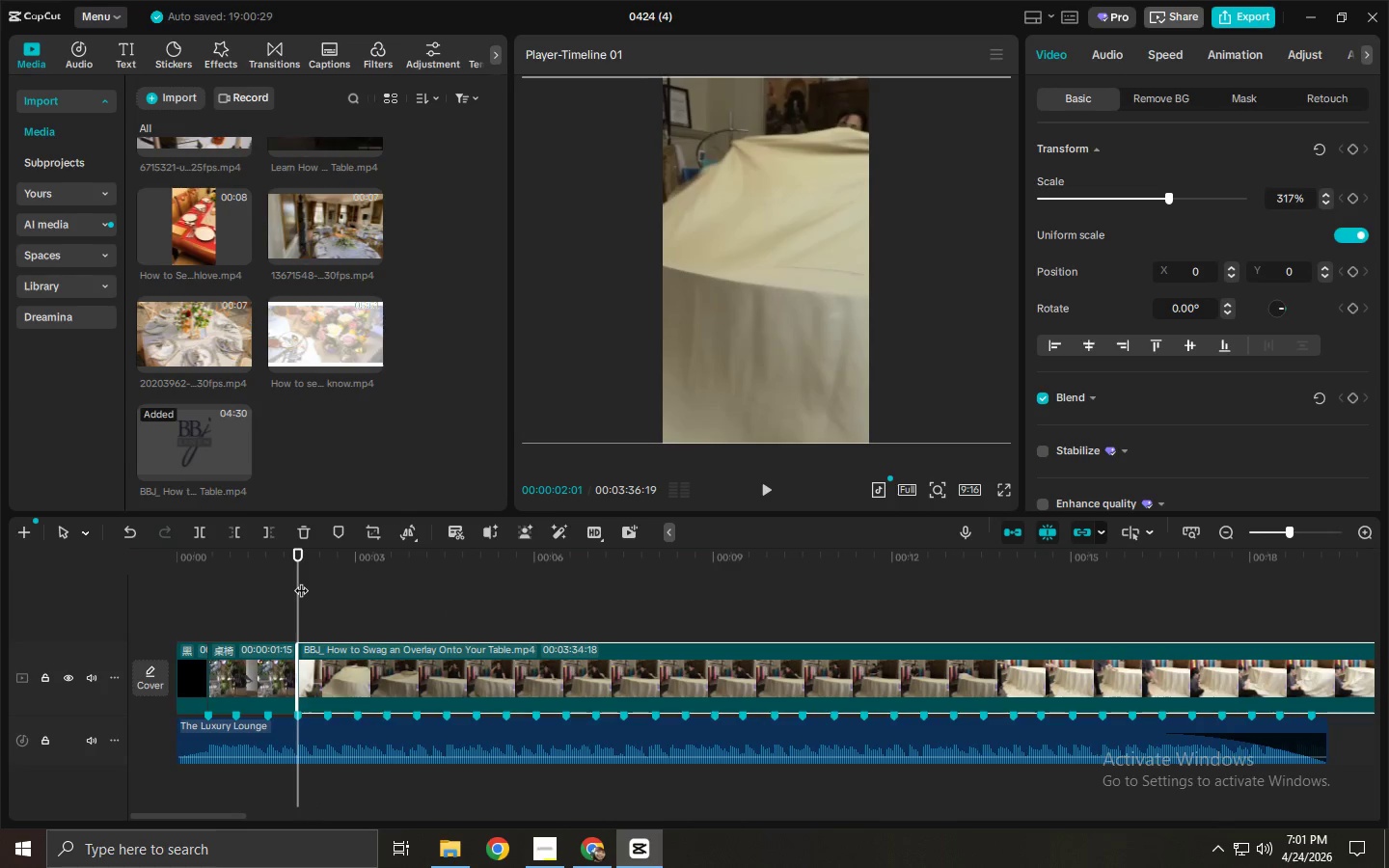 
key(Space)
 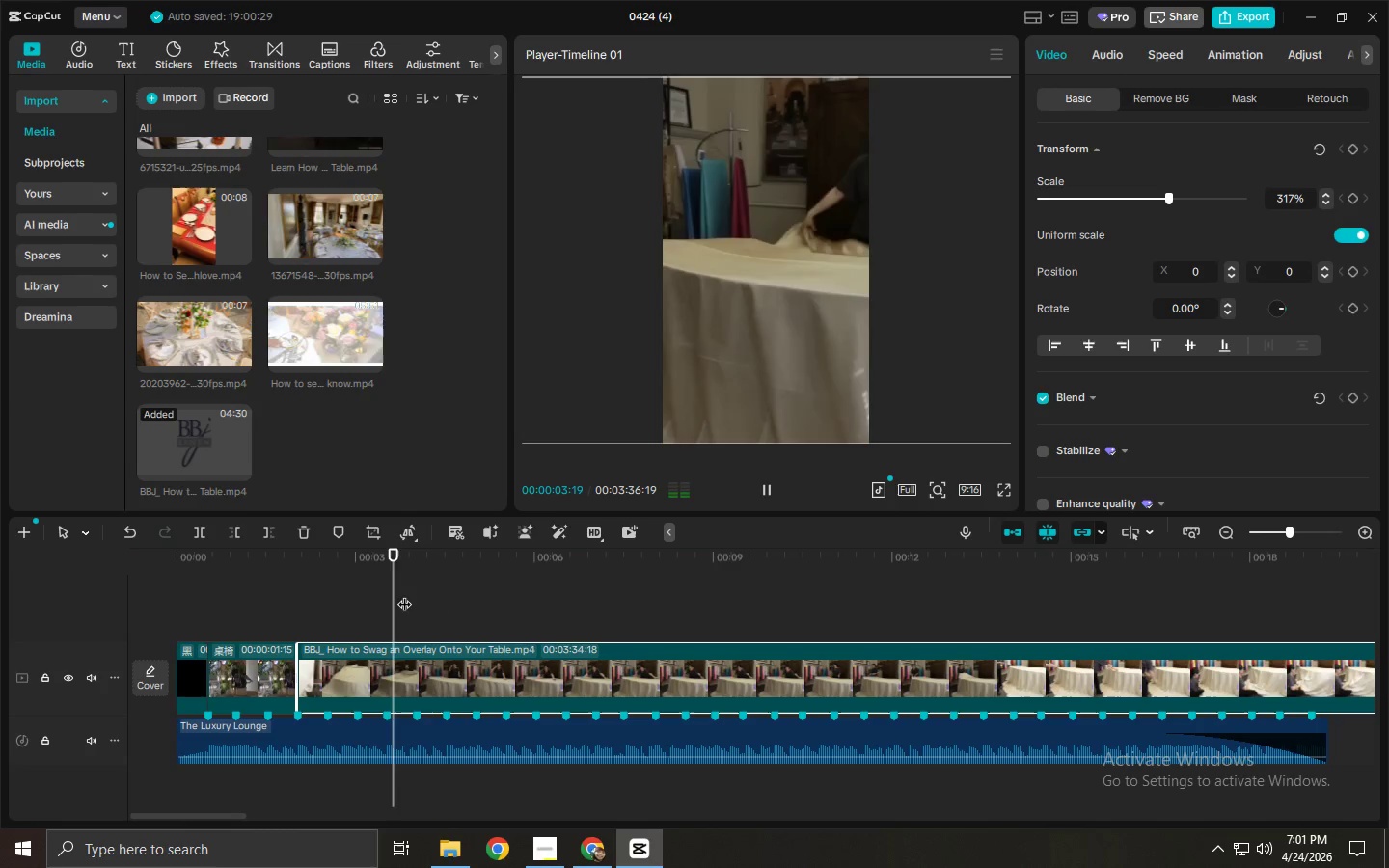 
key(Space)
 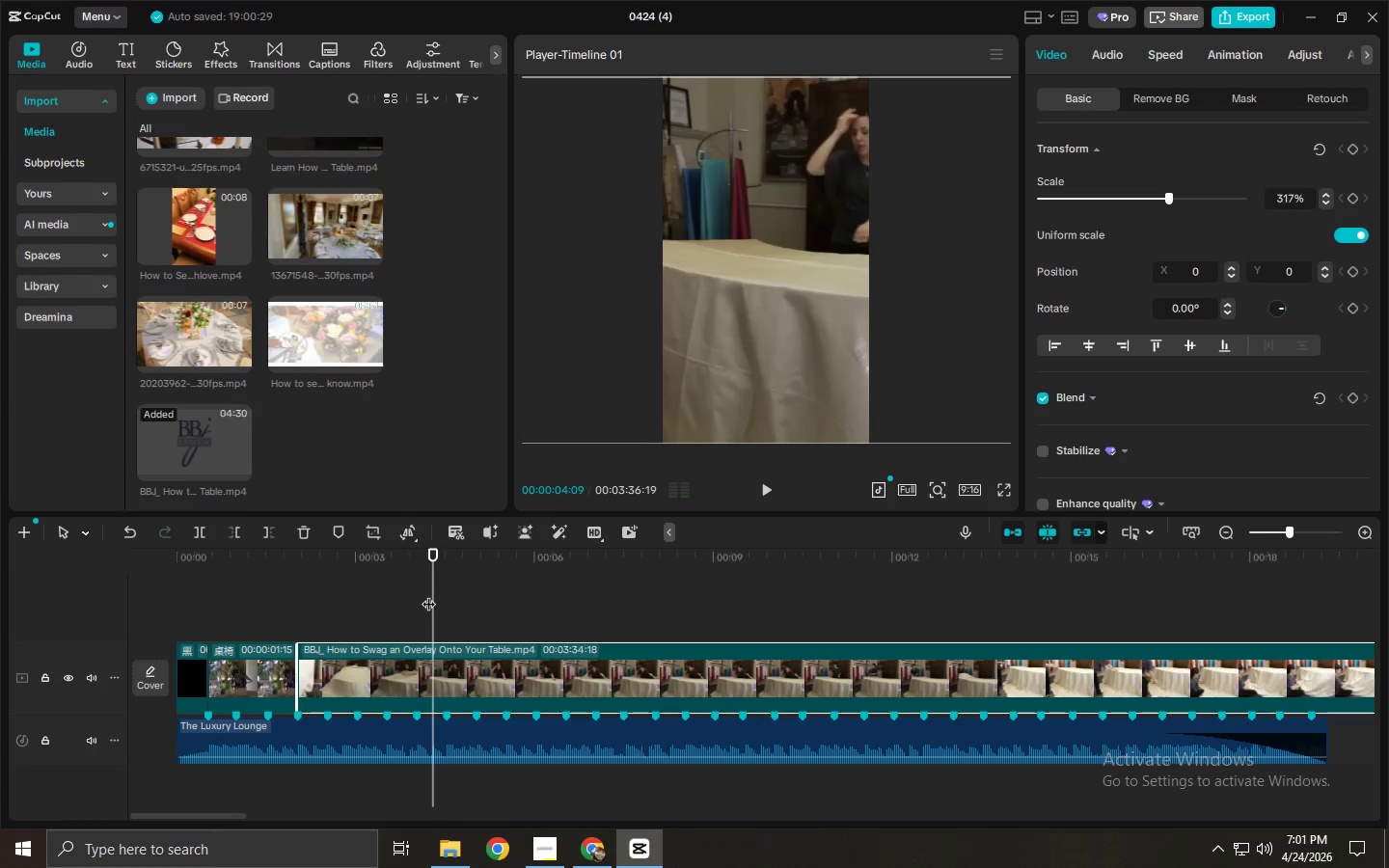 
key(Space)
 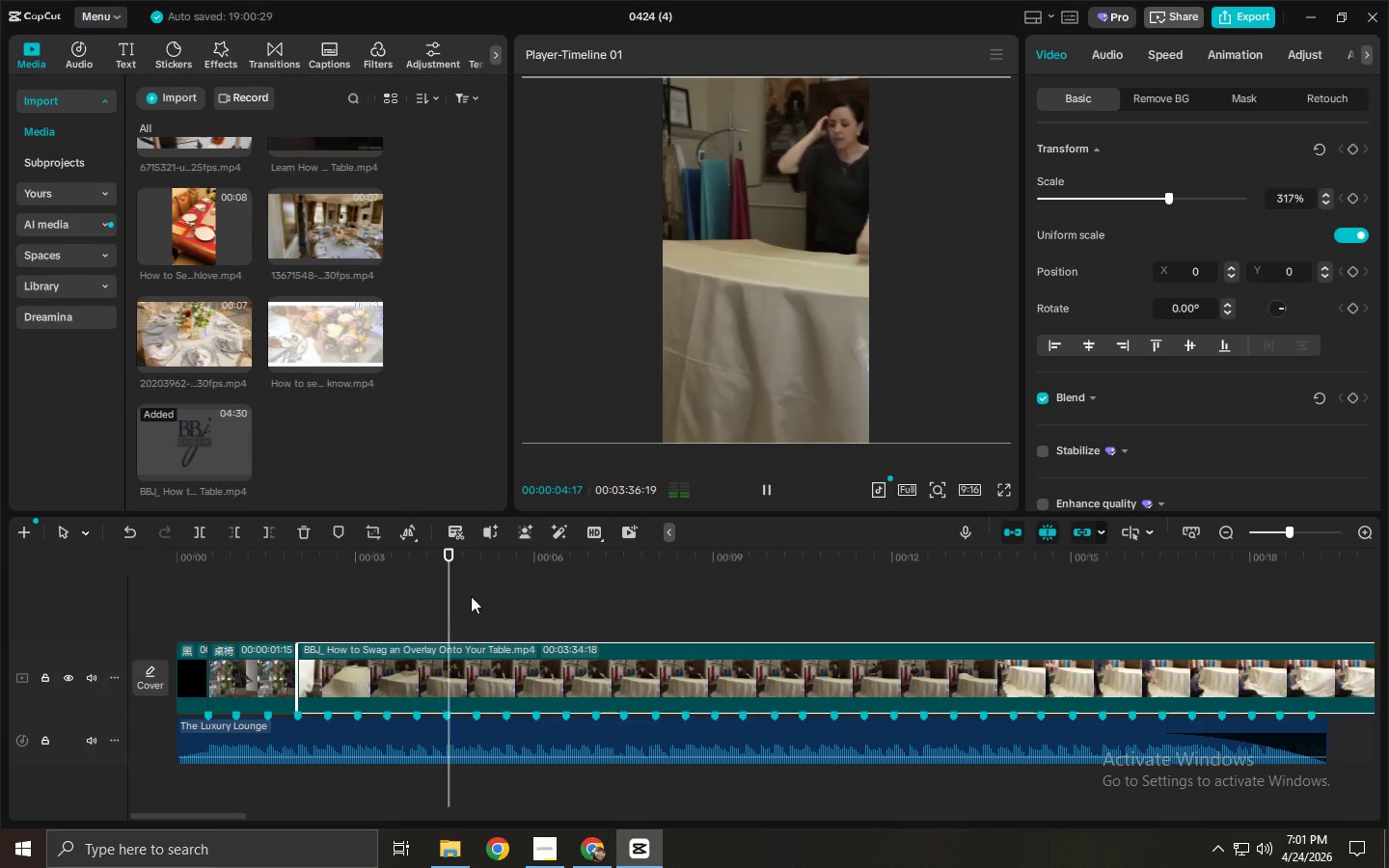 
key(Space)
 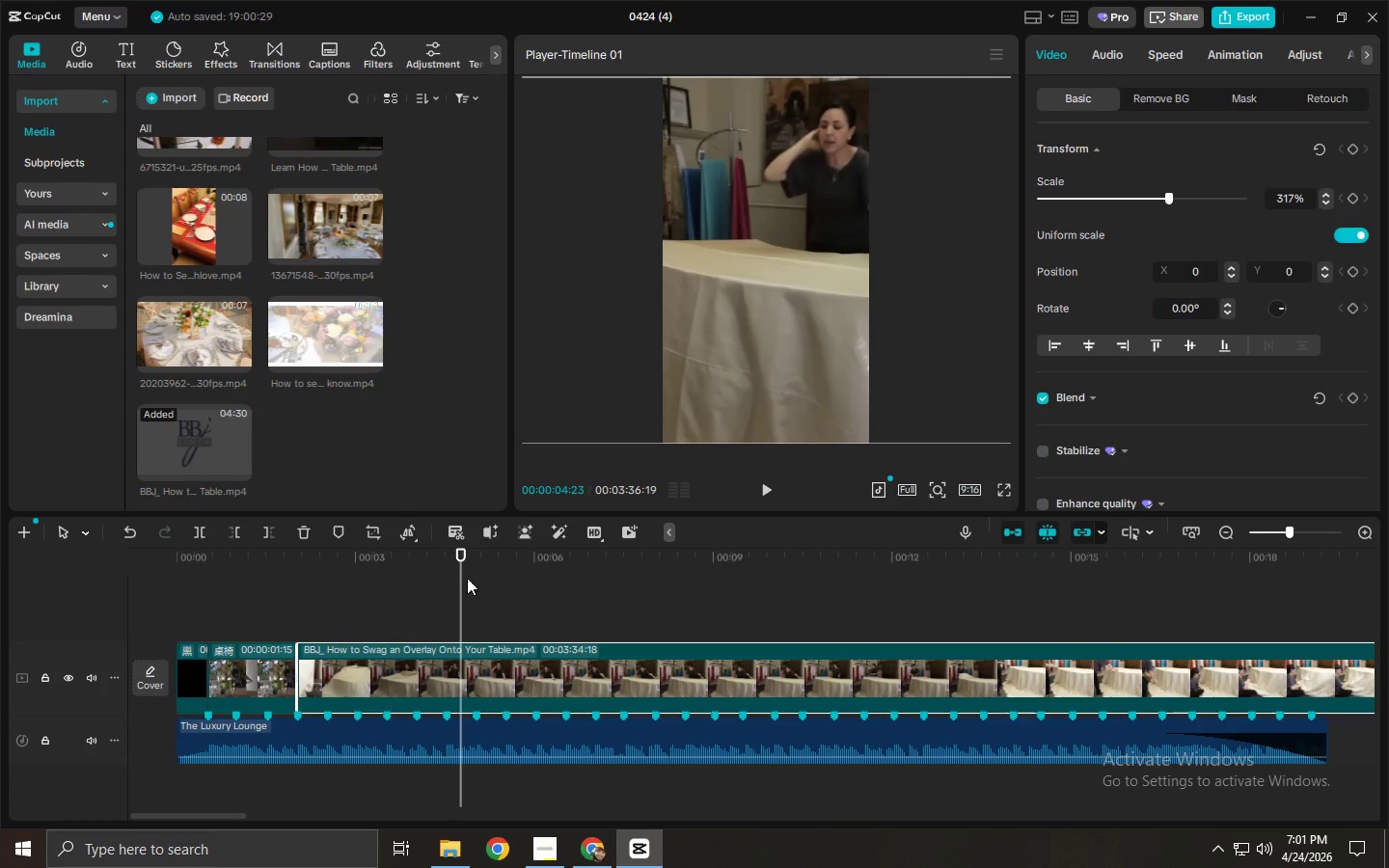 
left_click_drag(start_coordinate=[458, 556], to_coordinate=[479, 561])
 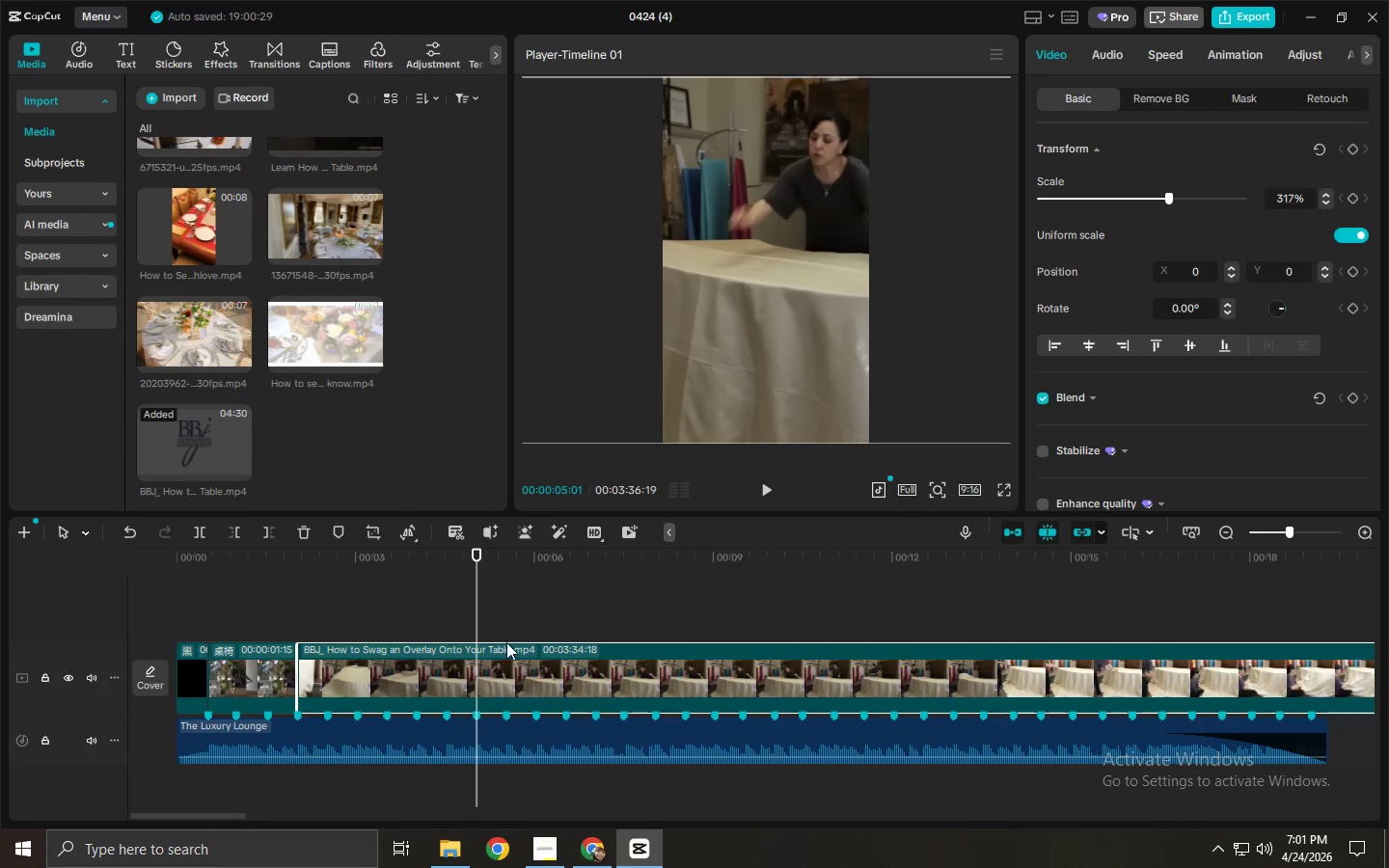 
key(Control+ControlLeft)
 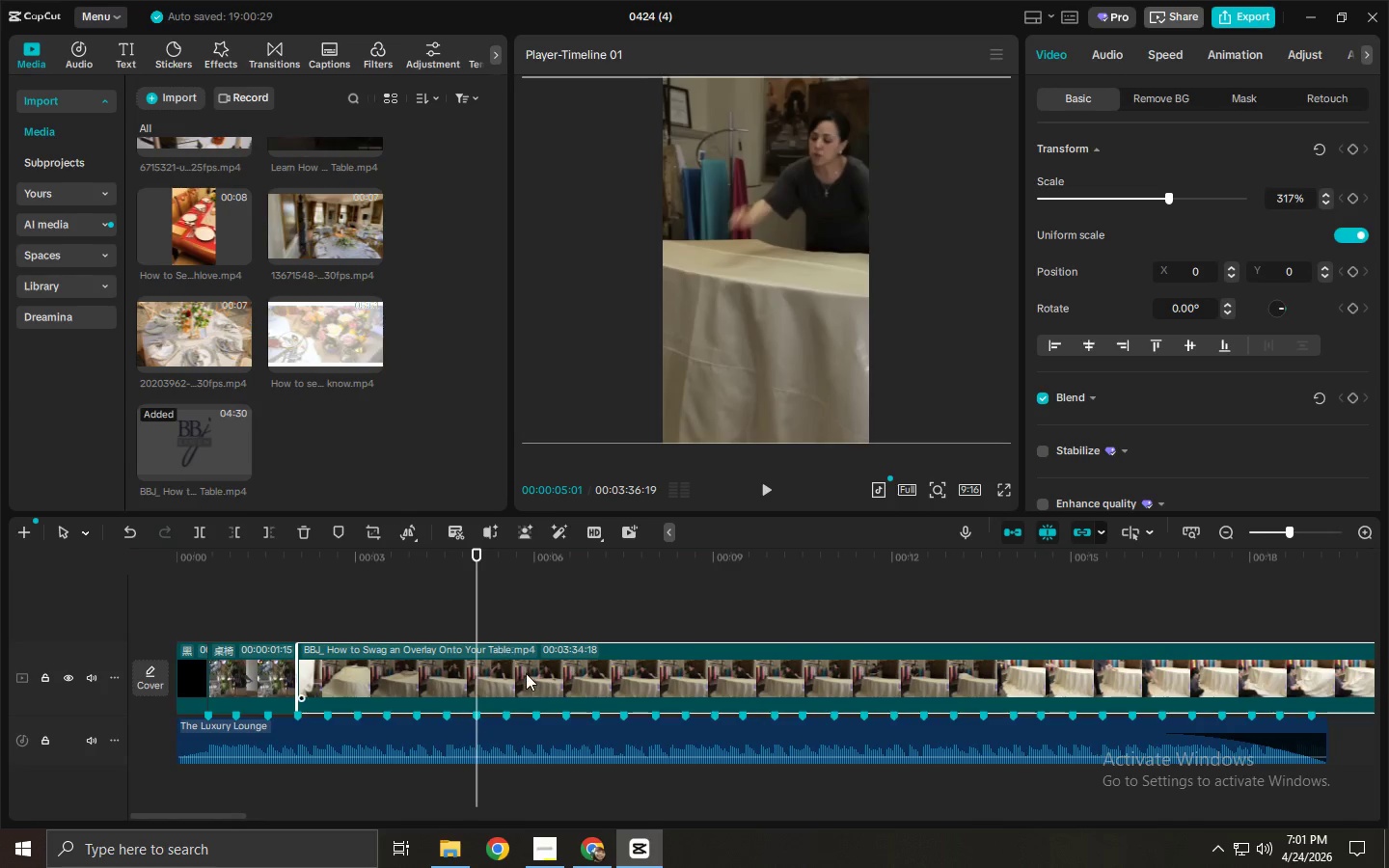 
key(Control+B)
 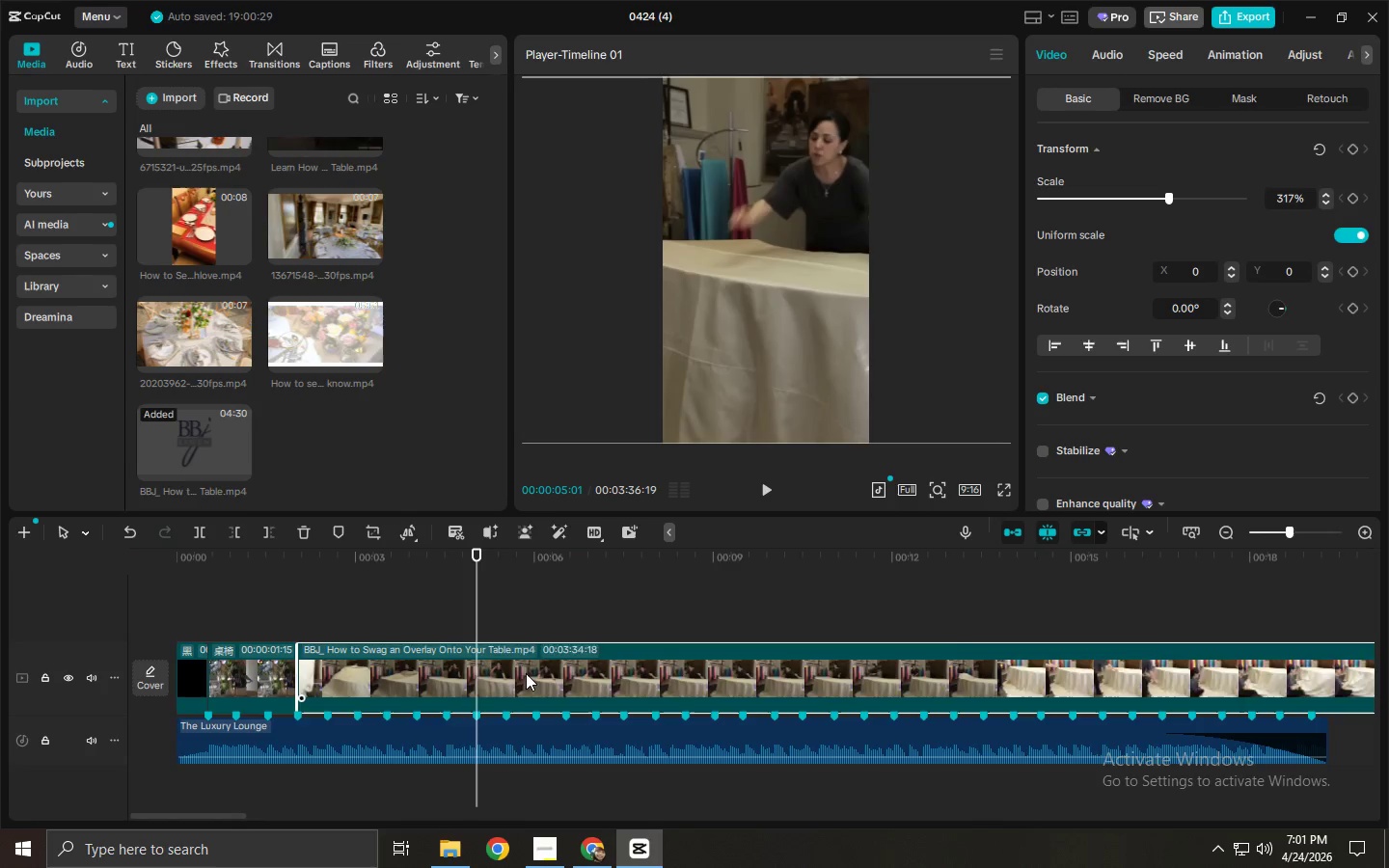 
left_click([526, 673])
 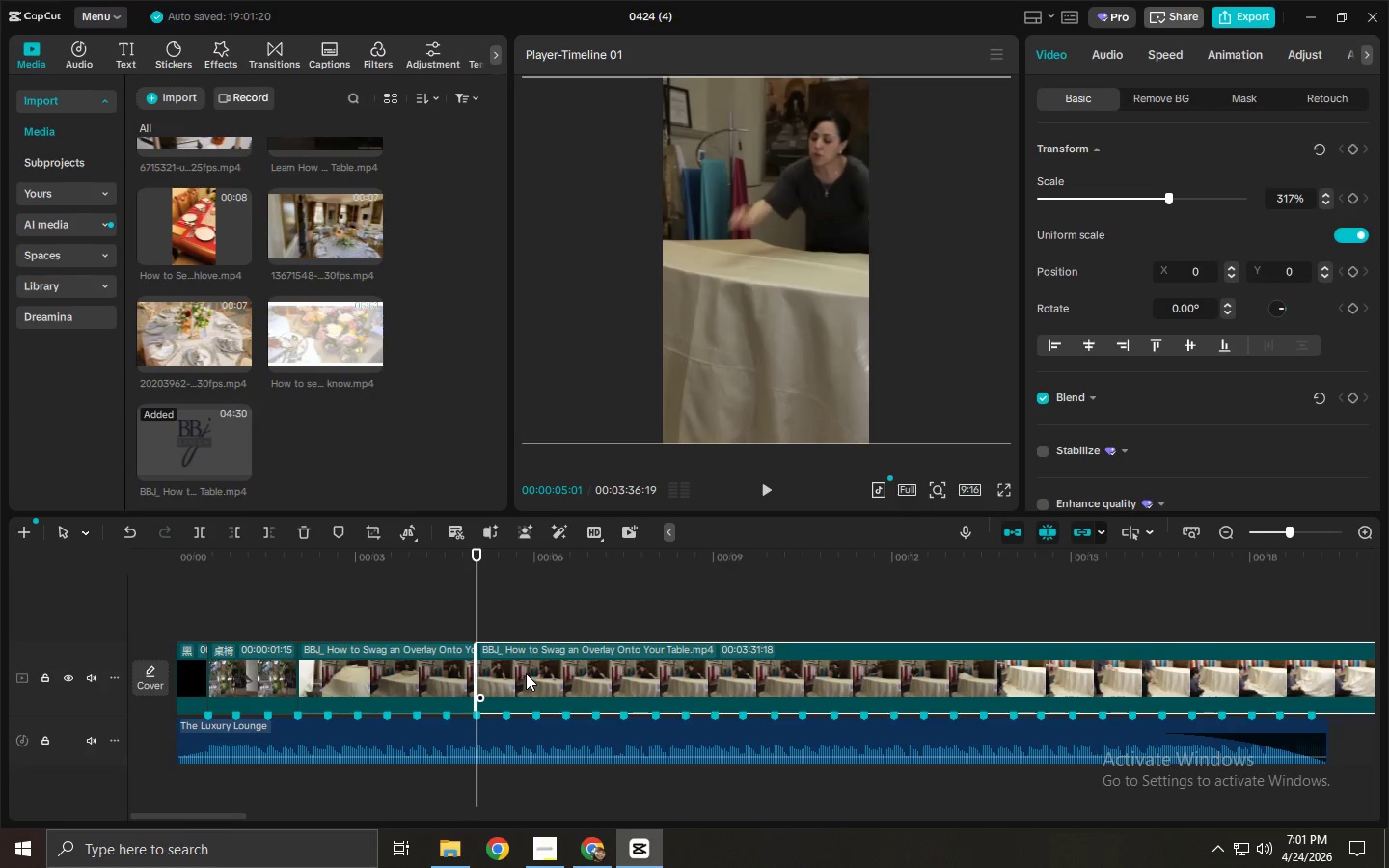 
key(Delete)
 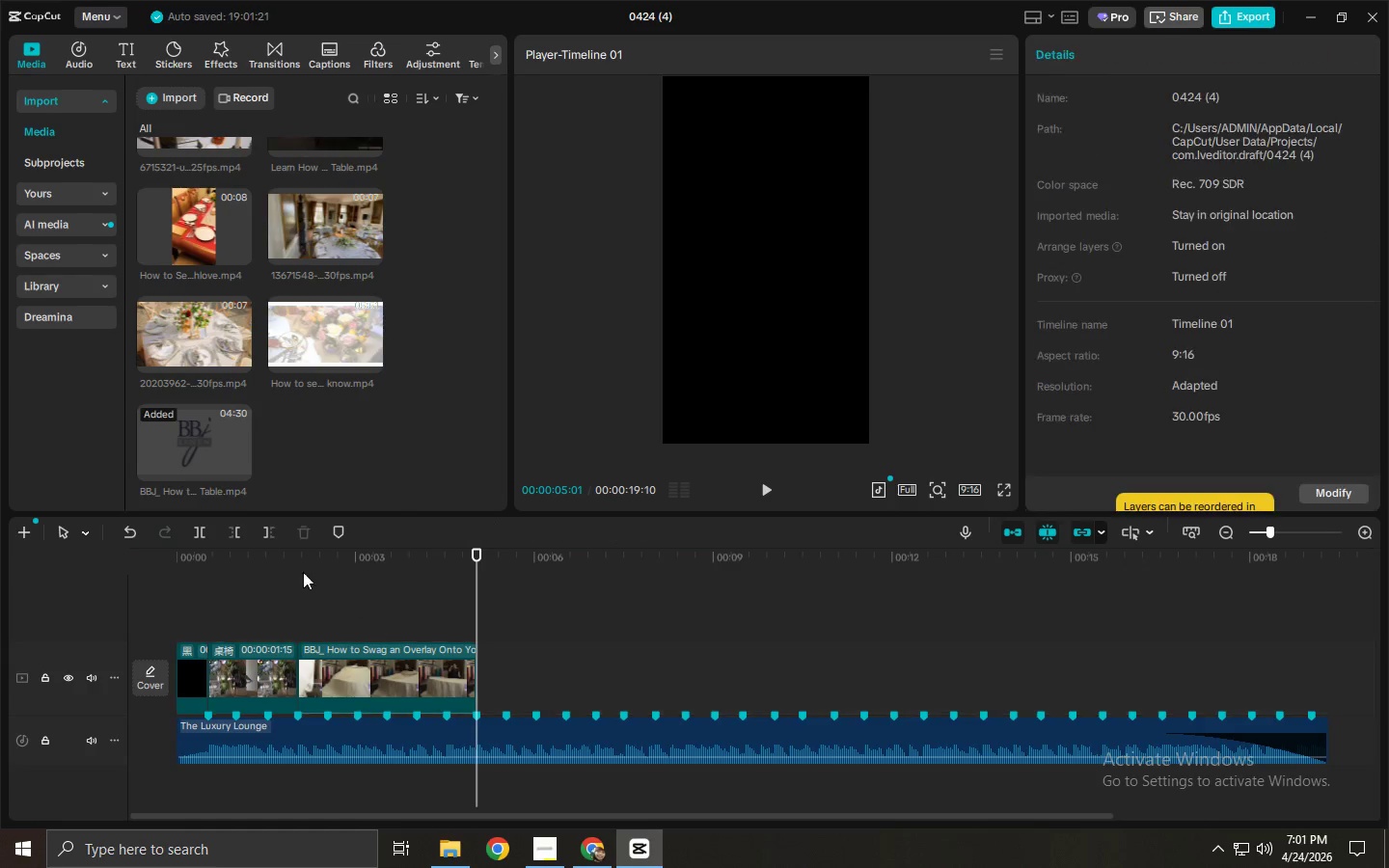 
left_click_drag(start_coordinate=[289, 565], to_coordinate=[156, 561])
 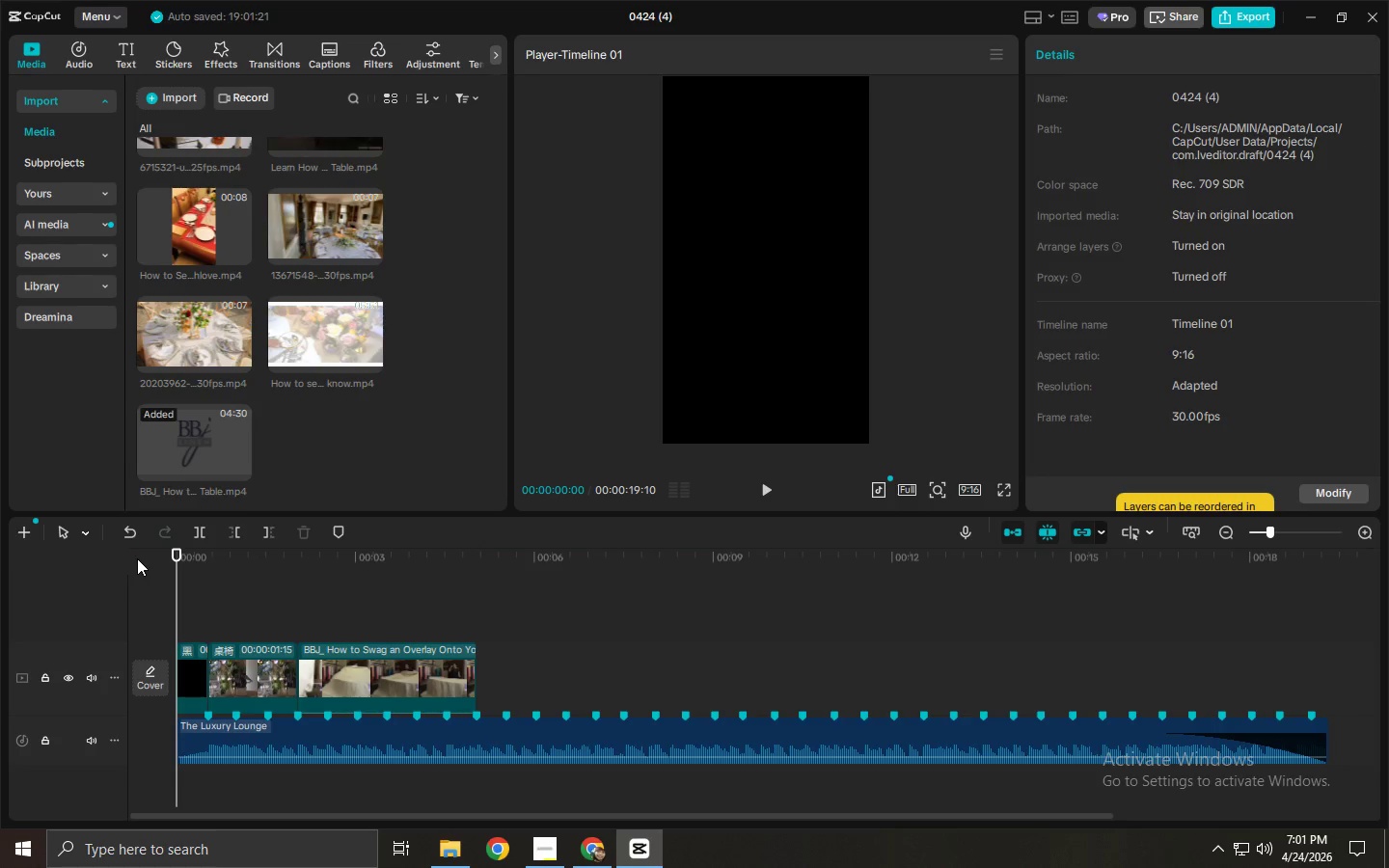 
key(Space)
 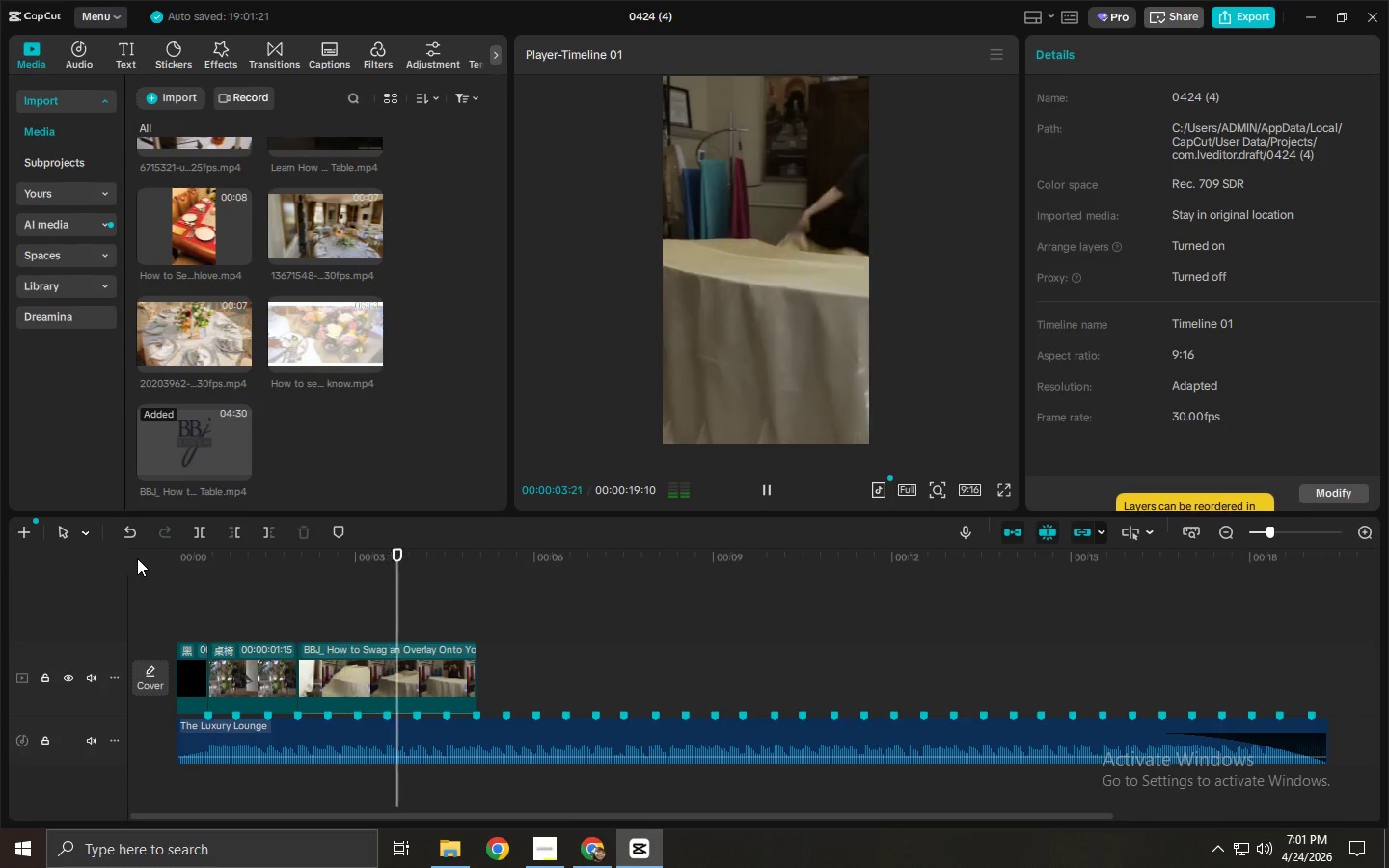 
wait(5.06)
 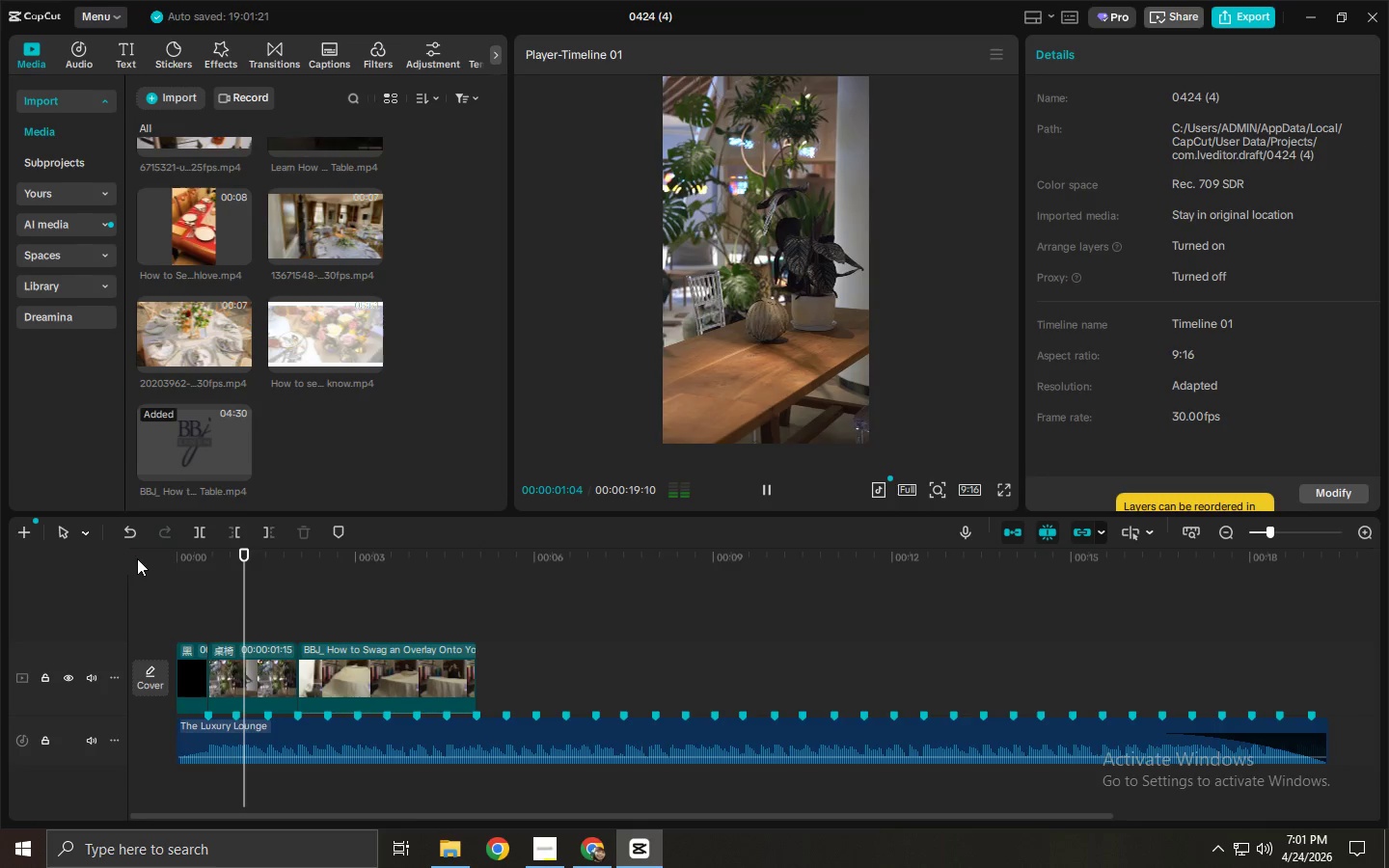 
key(Space)
 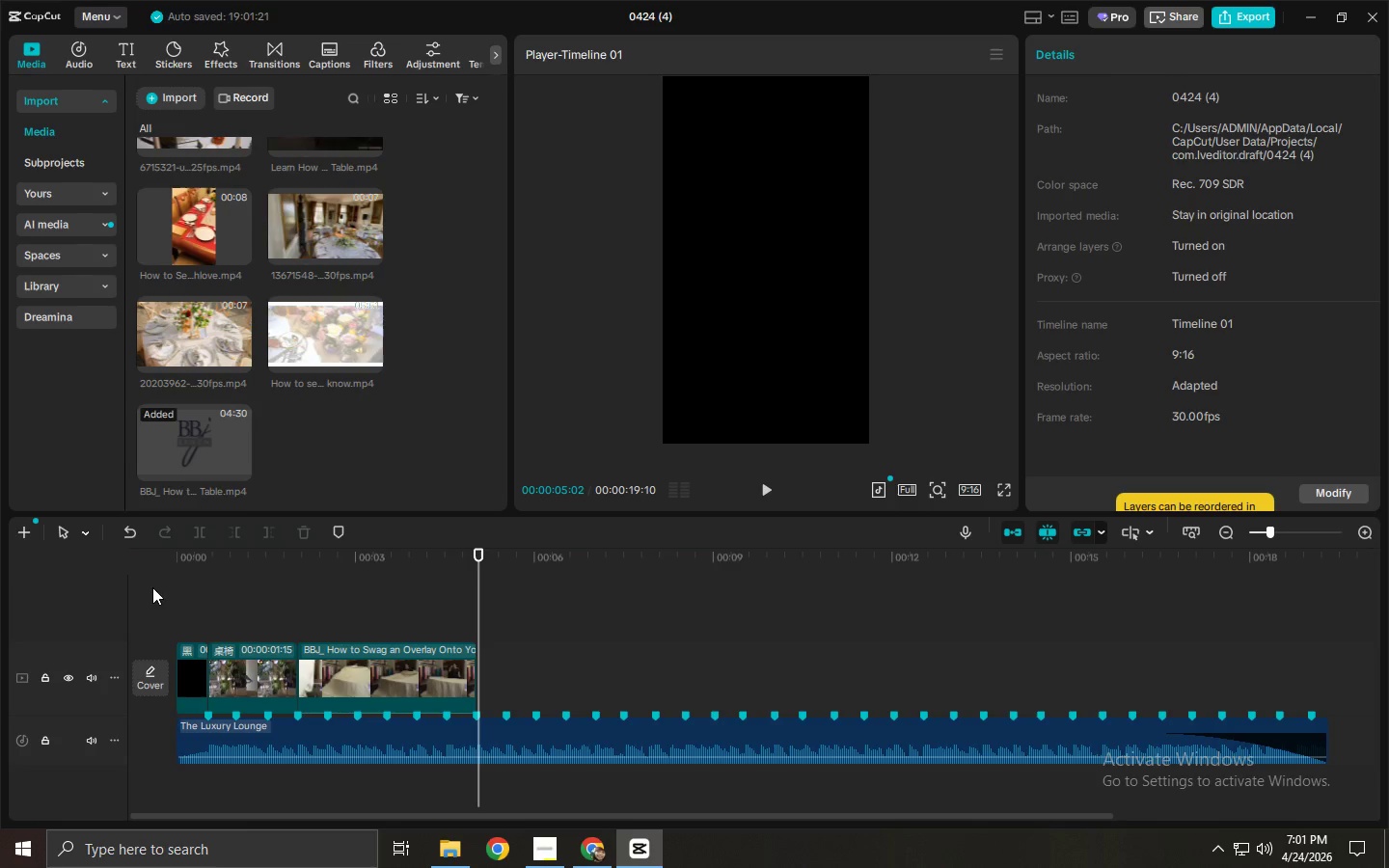 
key(Alt+AltLeft)
 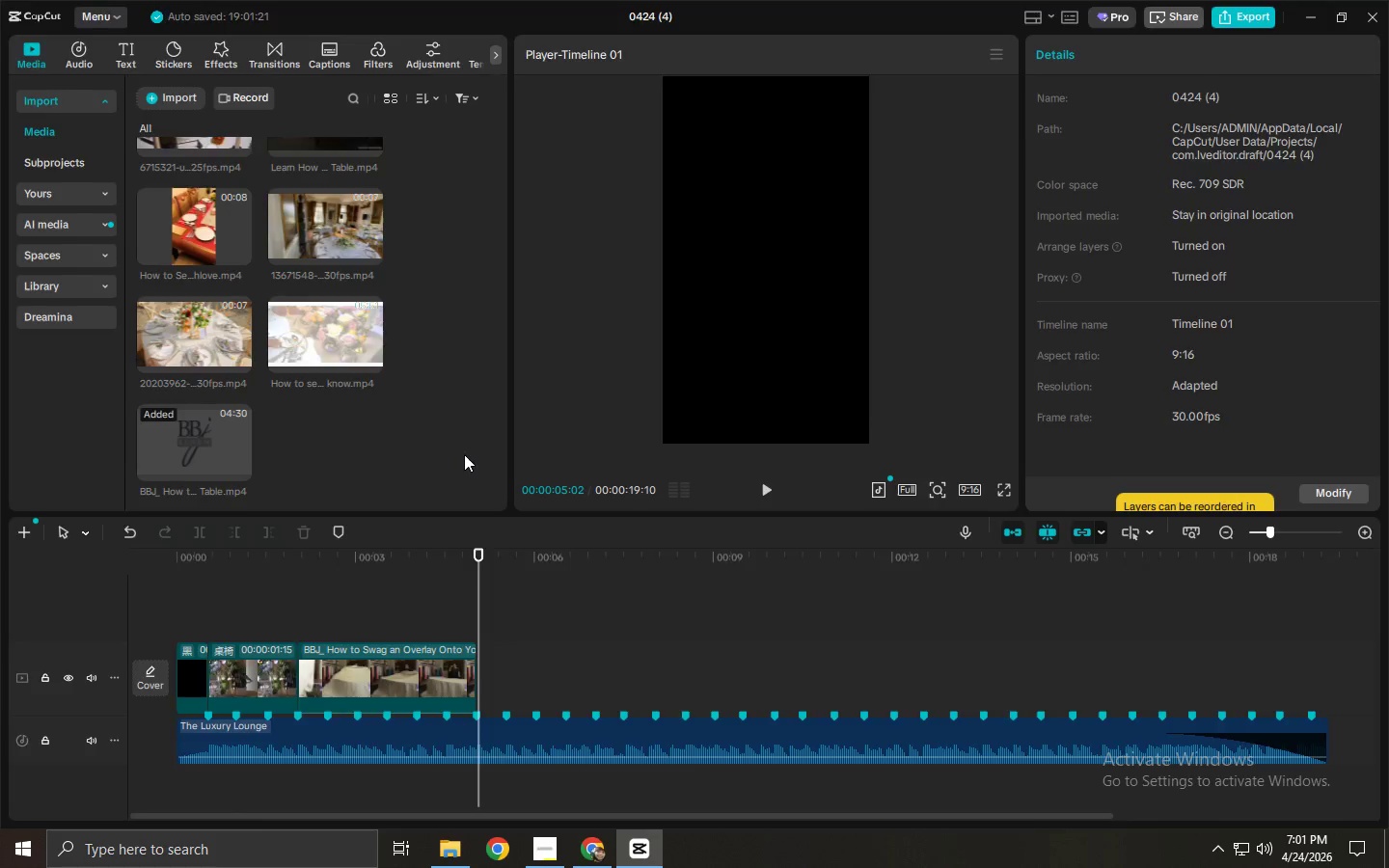 
key(Alt+Tab)
 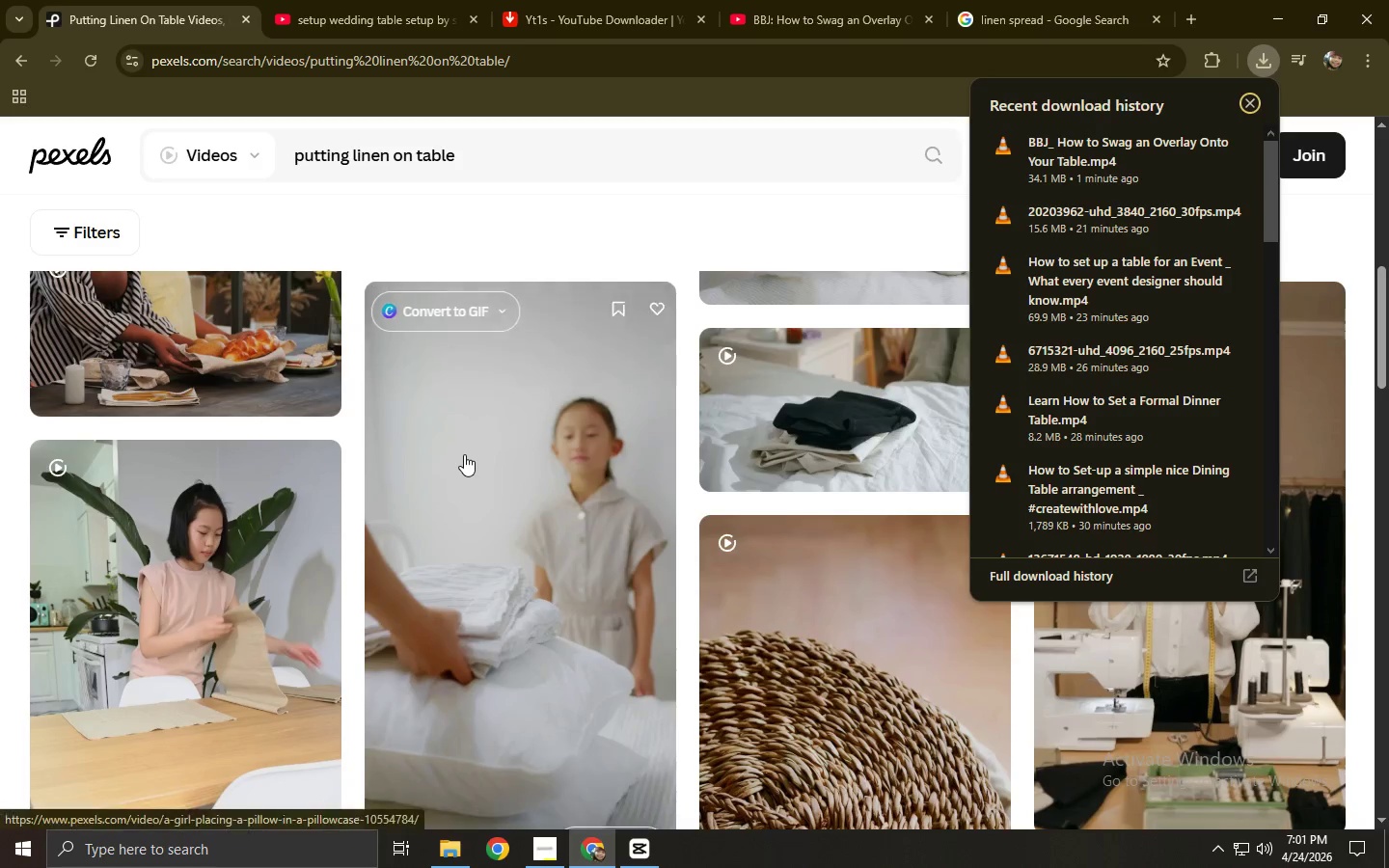 
key(Alt+AltLeft)
 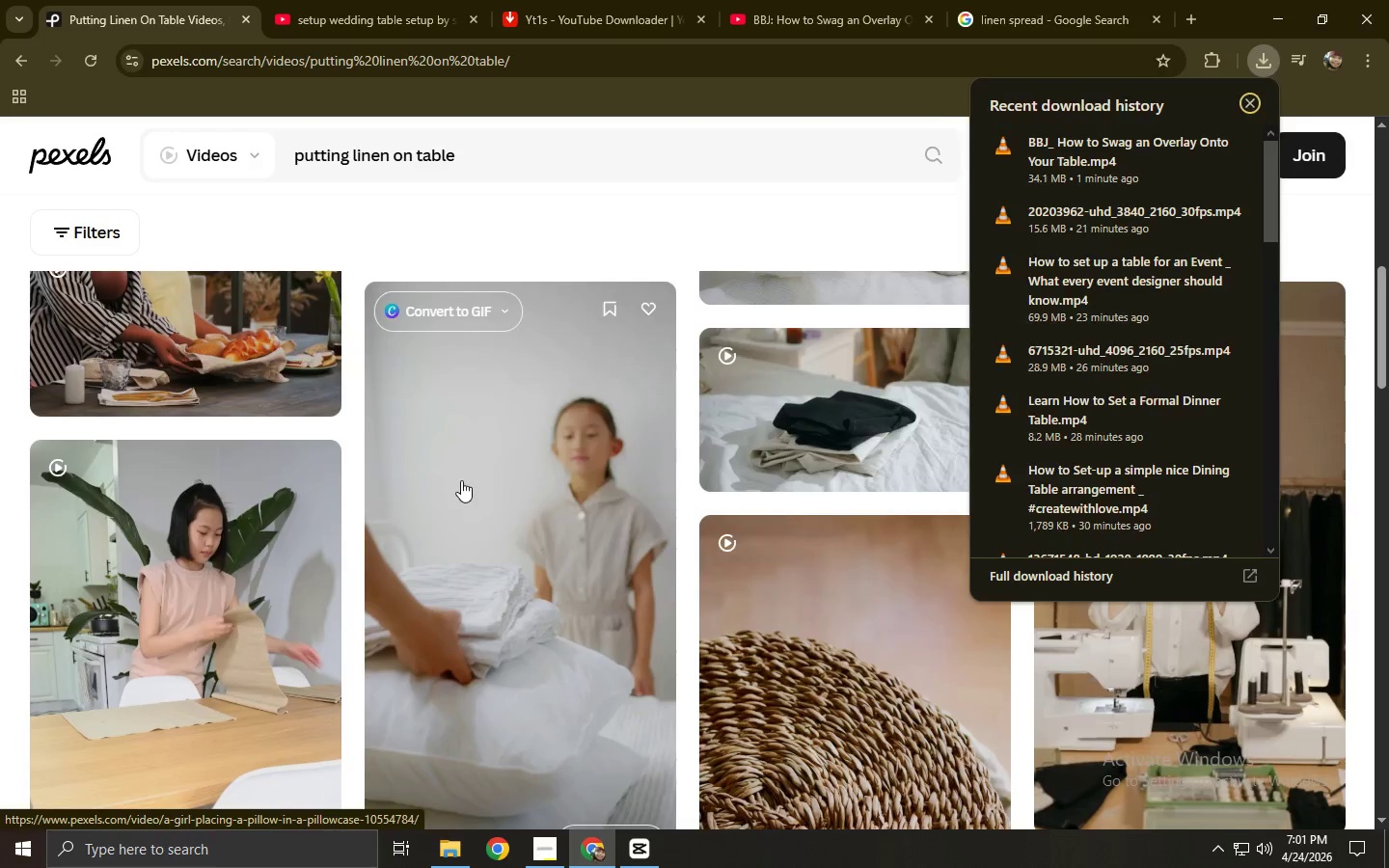 
key(Alt+Tab)
 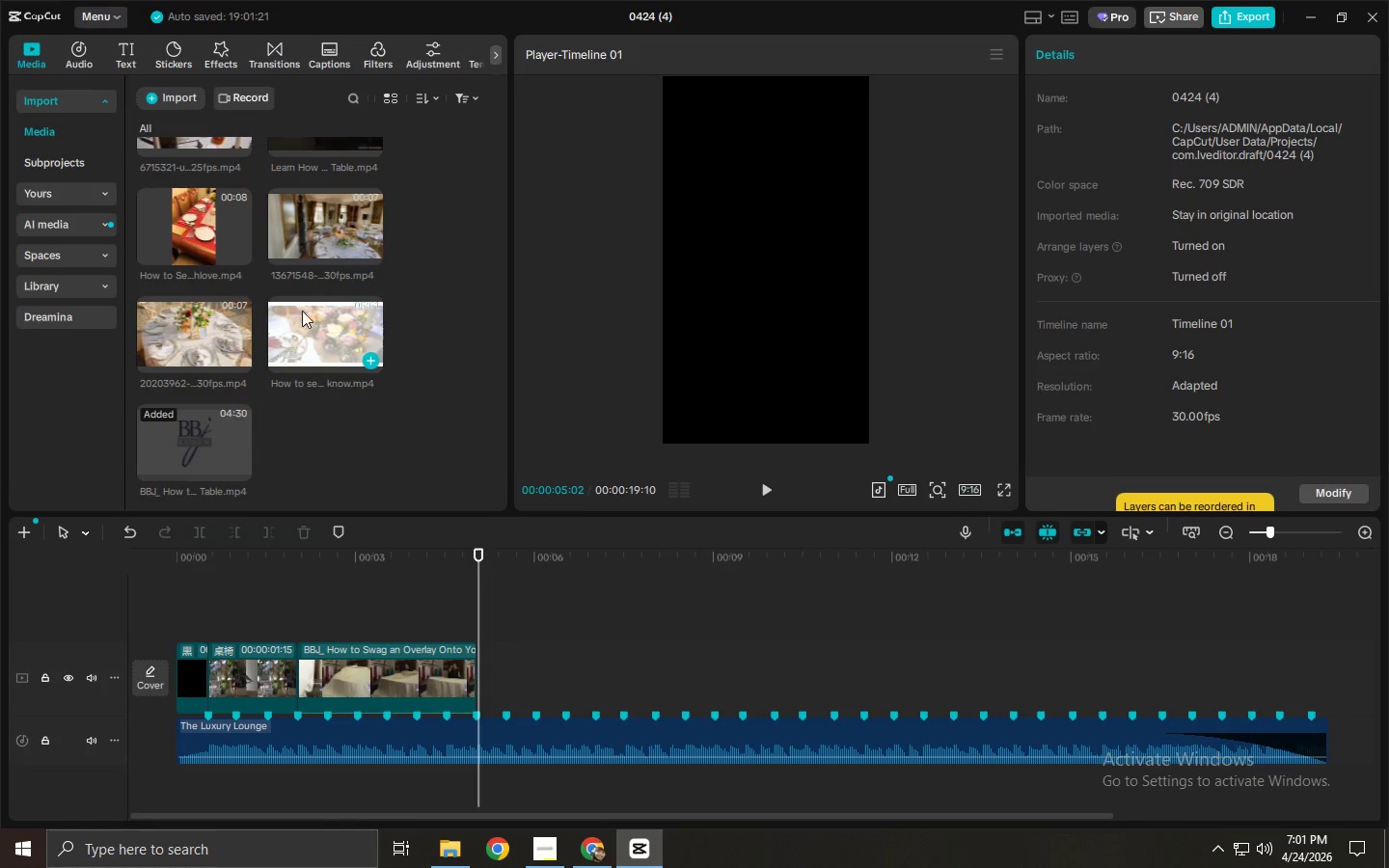 
scroll: coordinate [357, 372], scroll_direction: up, amount: 3.0
 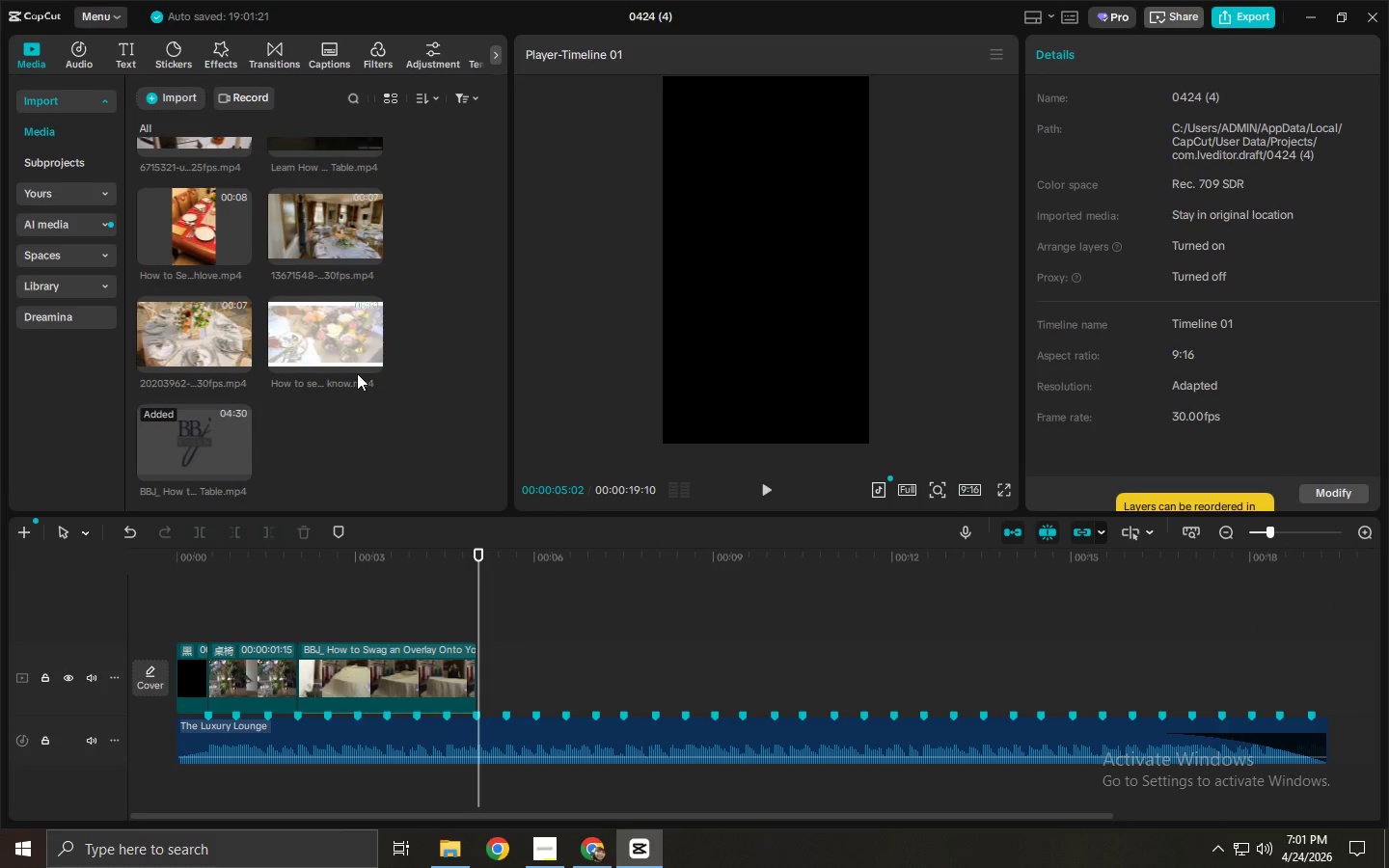 
key(Alt+AltLeft)
 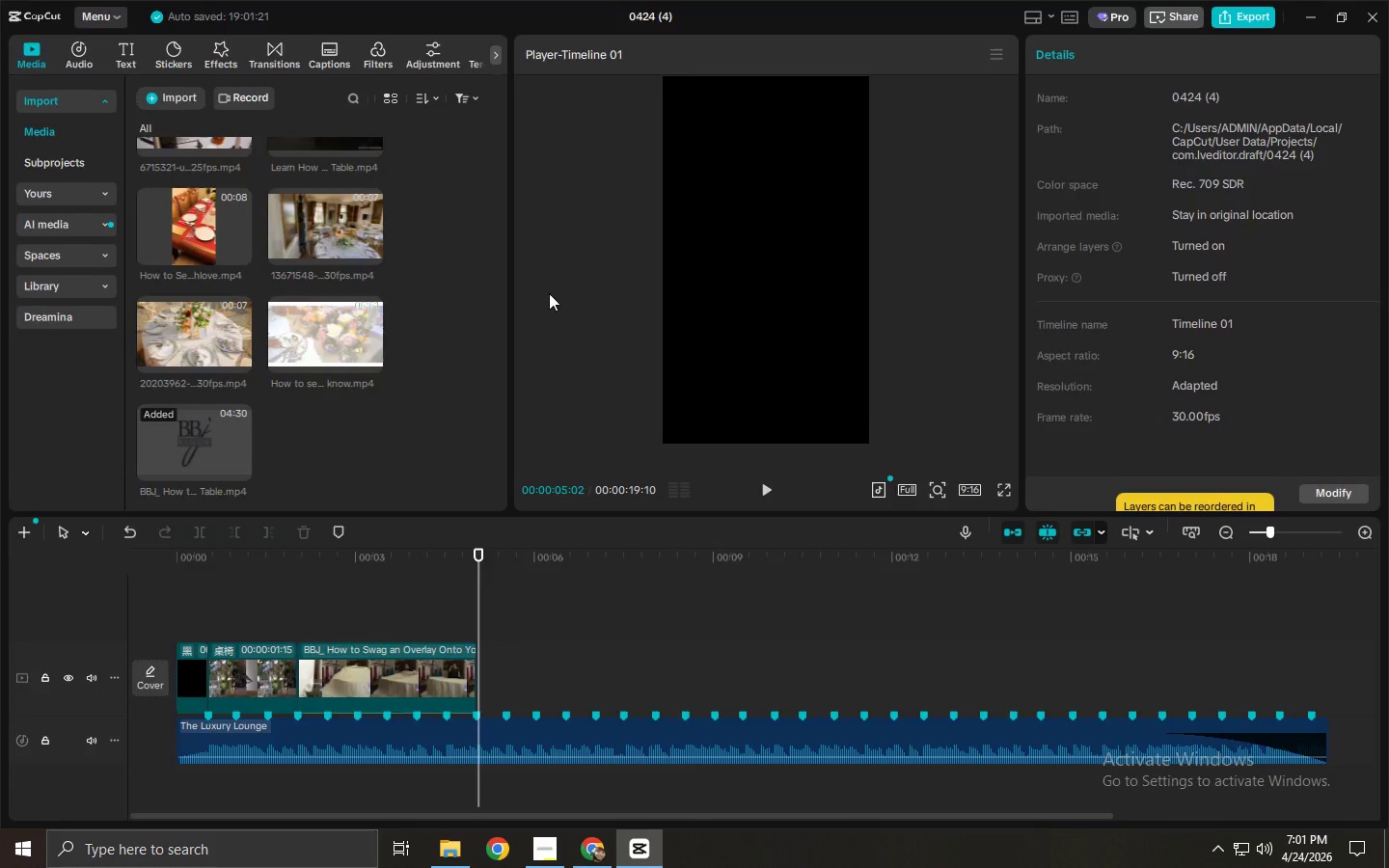 
key(Alt+Tab)
 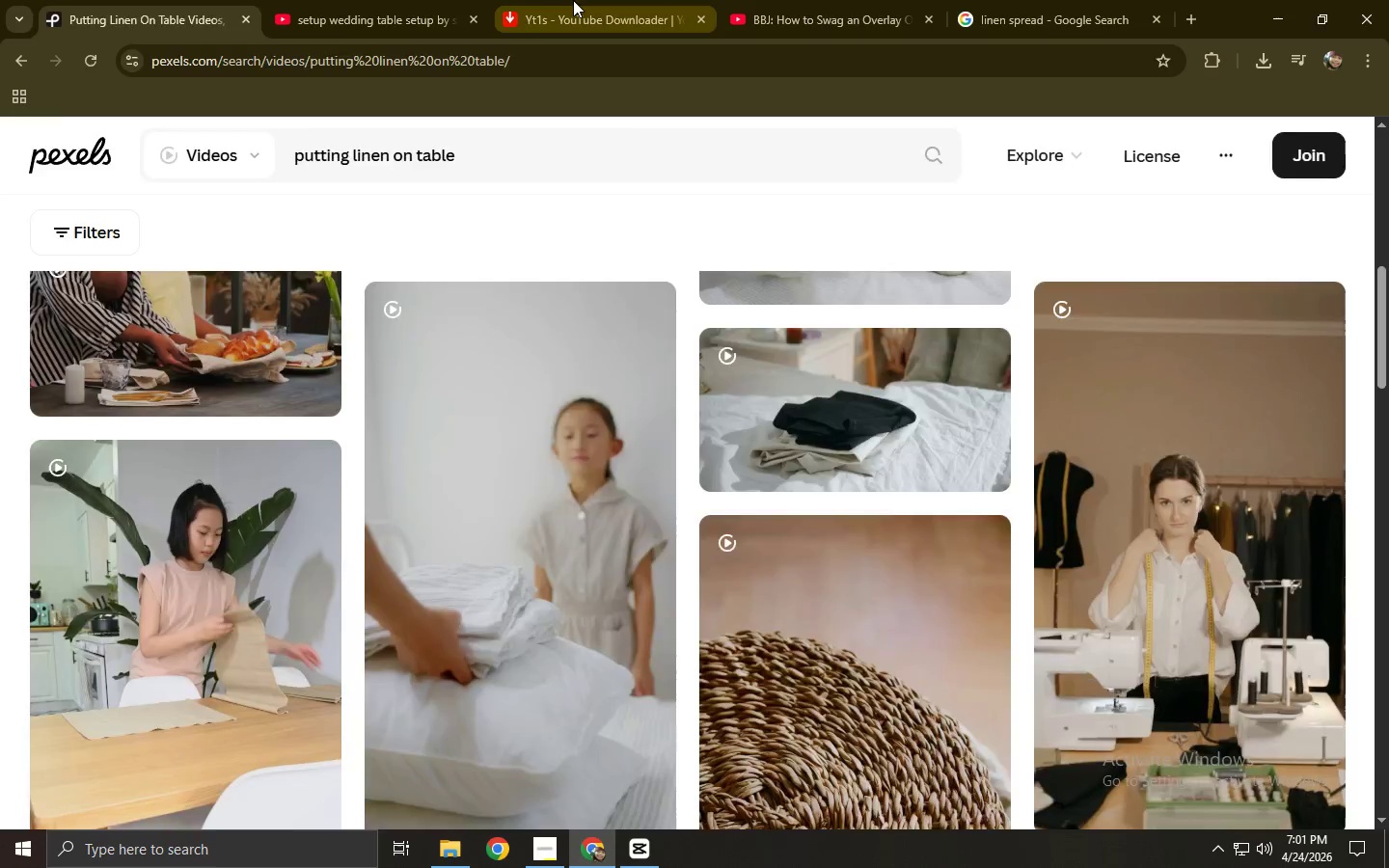 
double_click([368, 0])
 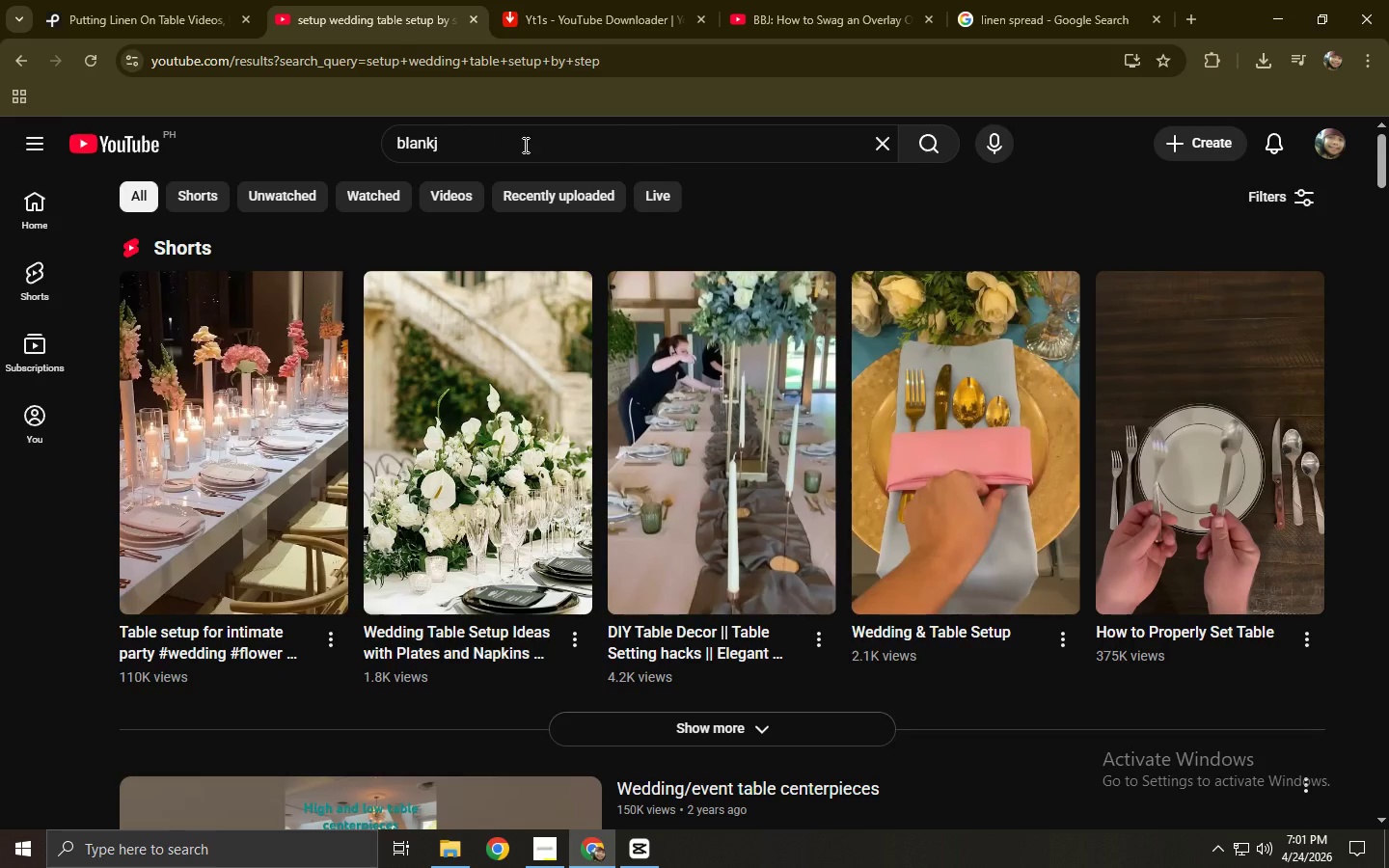 
left_click_drag(start_coordinate=[545, 147], to_coordinate=[276, 145])
 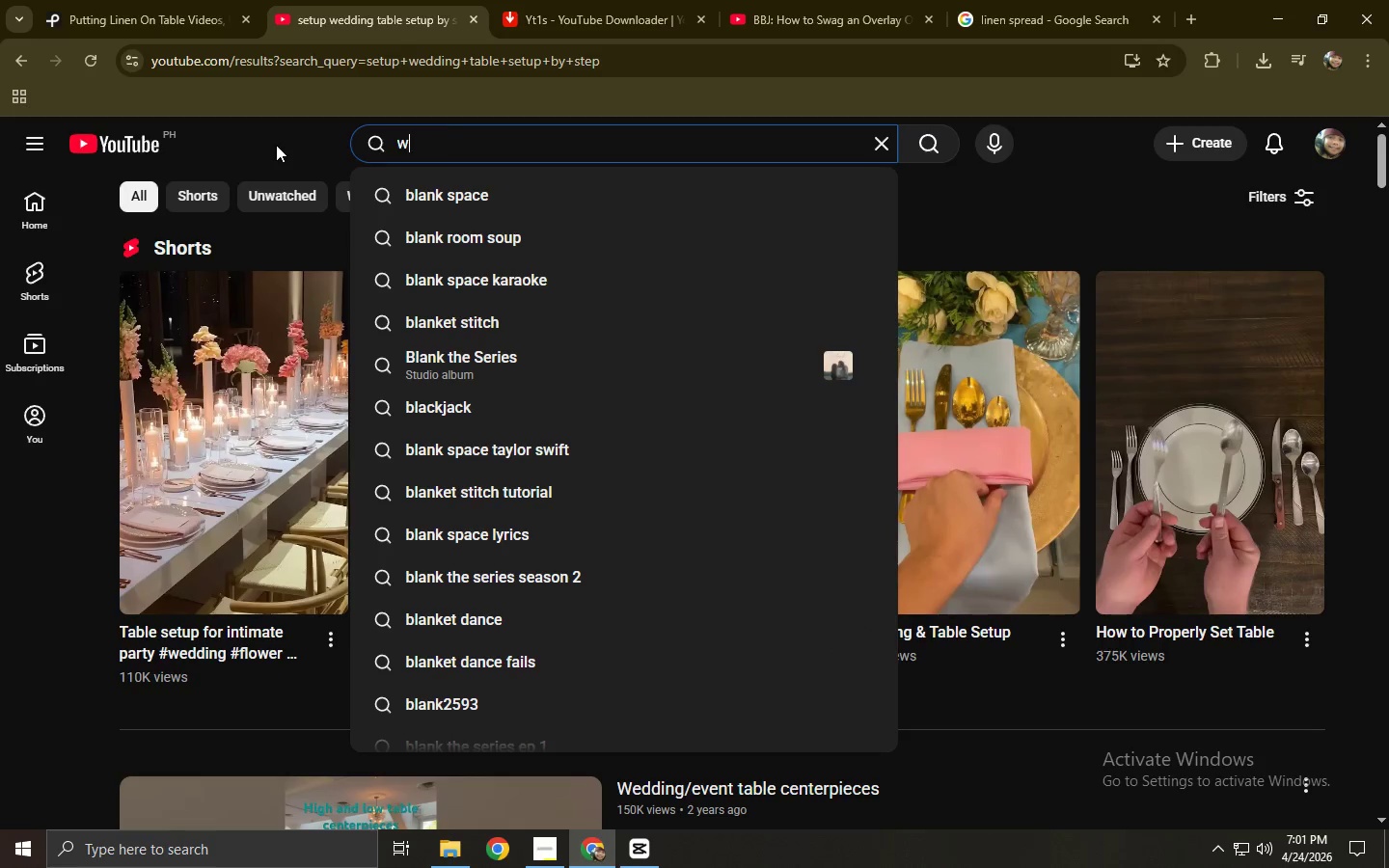 
type(wedding plate placement)
 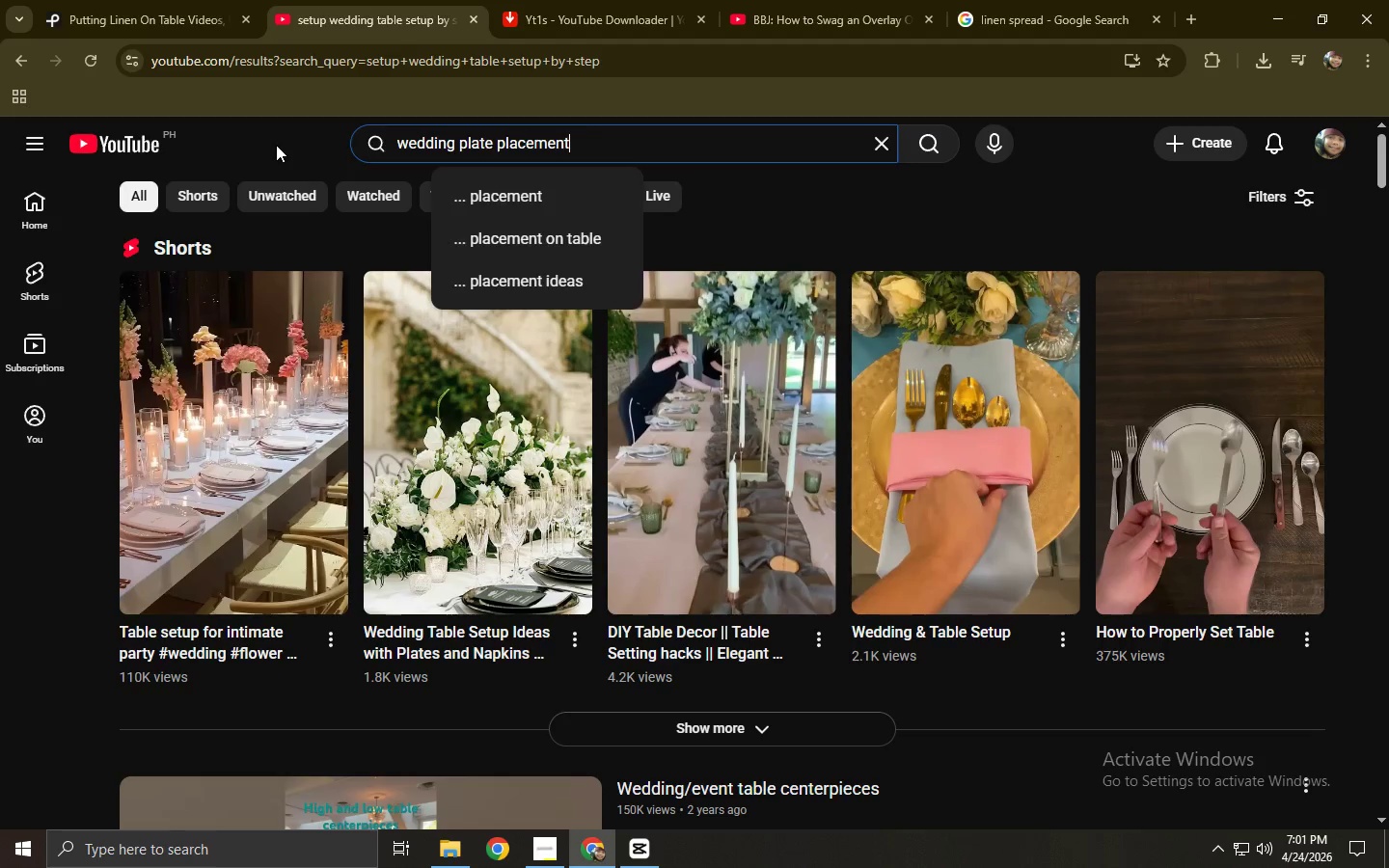 
key(Enter)
 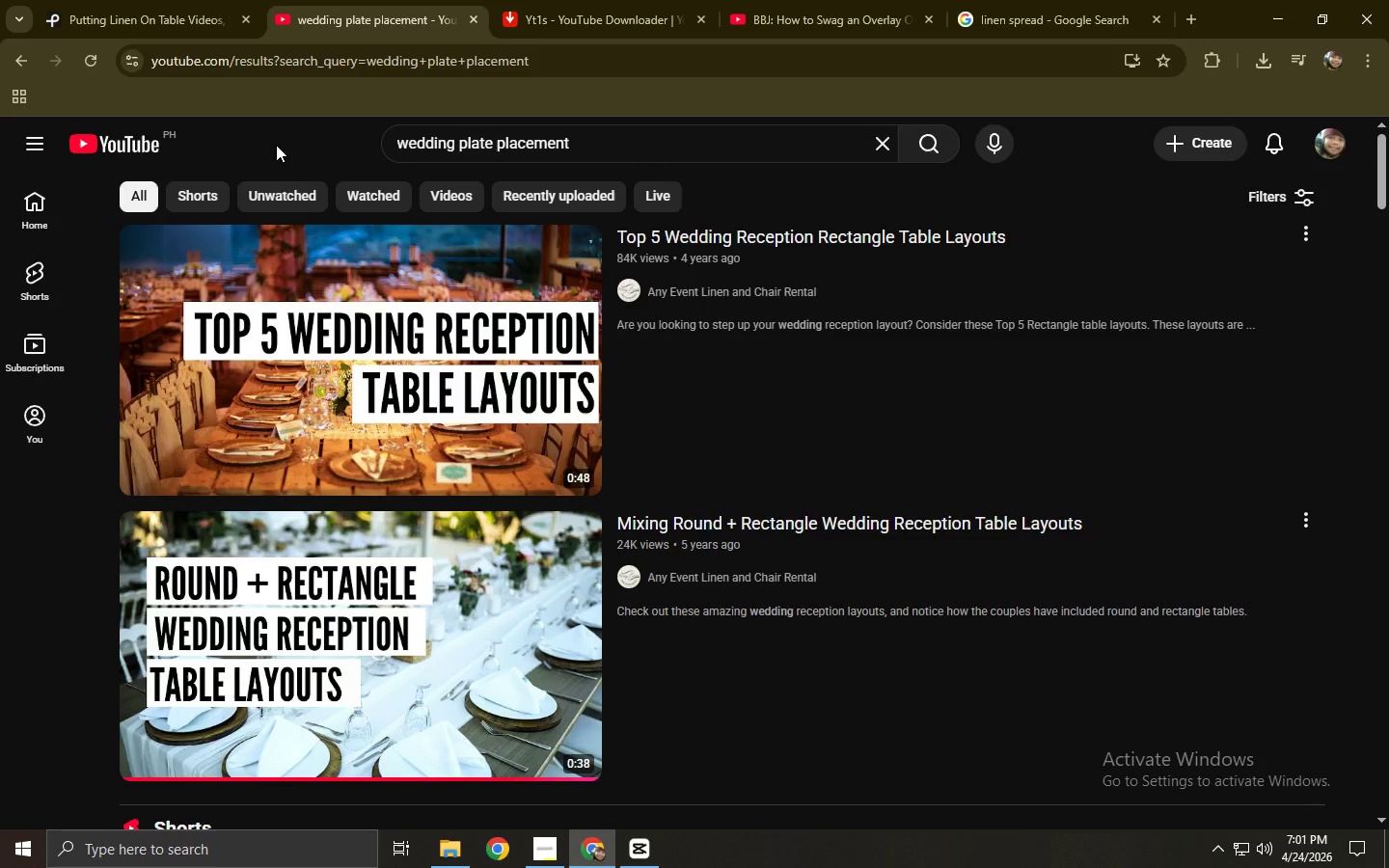 
left_click([223, 0])
 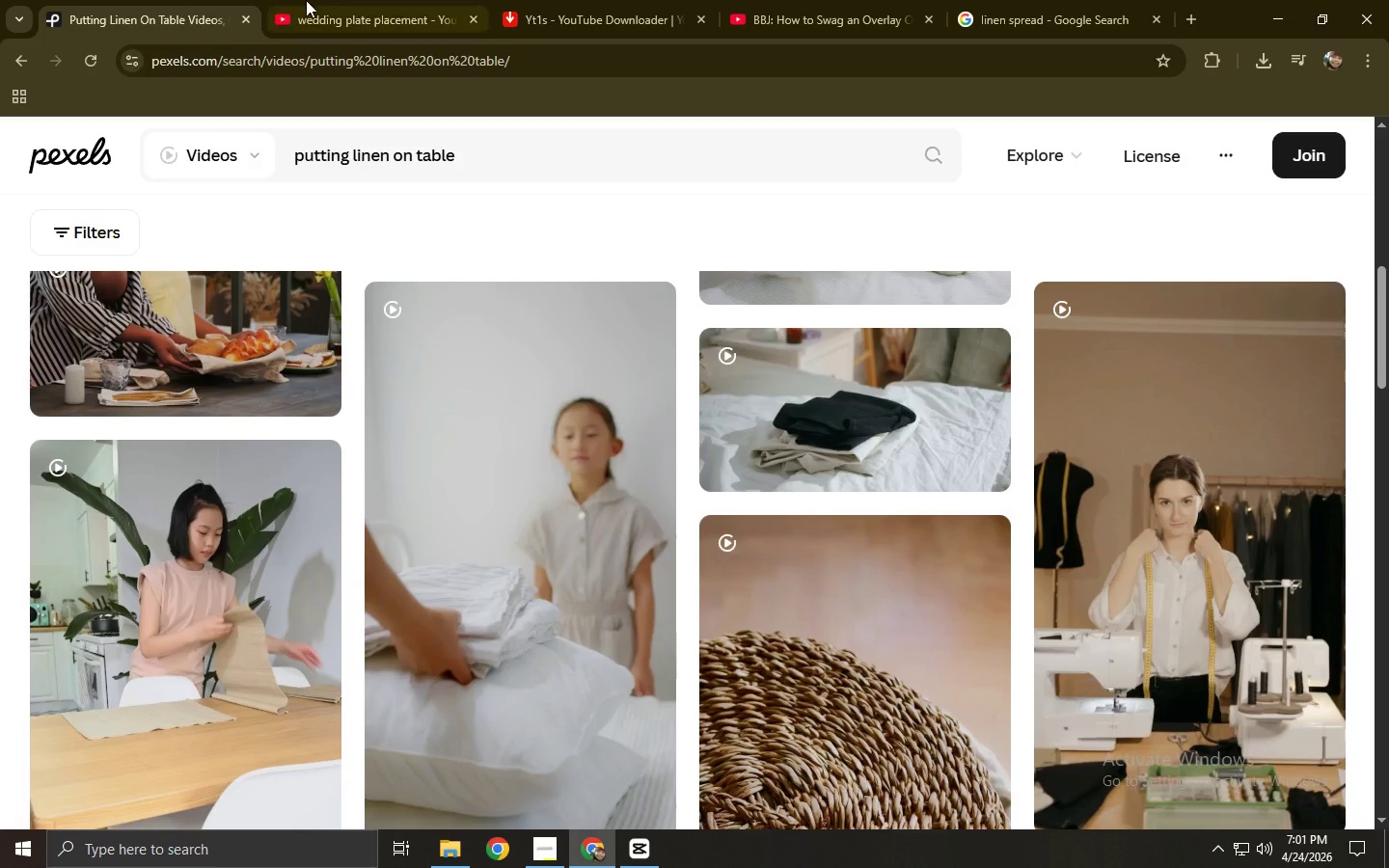 
left_click_drag(start_coordinate=[322, 0], to_coordinate=[327, 0])
 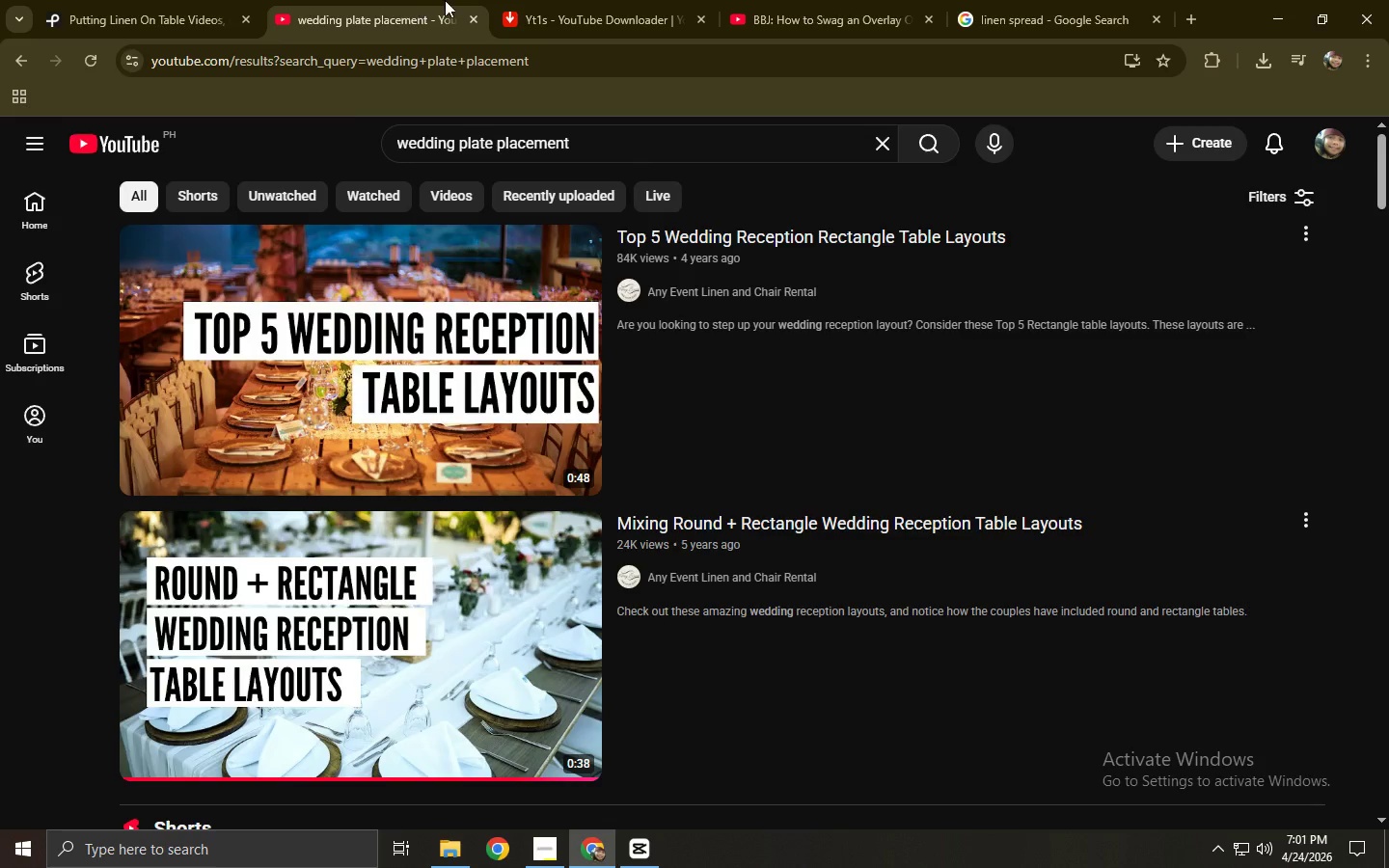 
left_click([611, 0])
 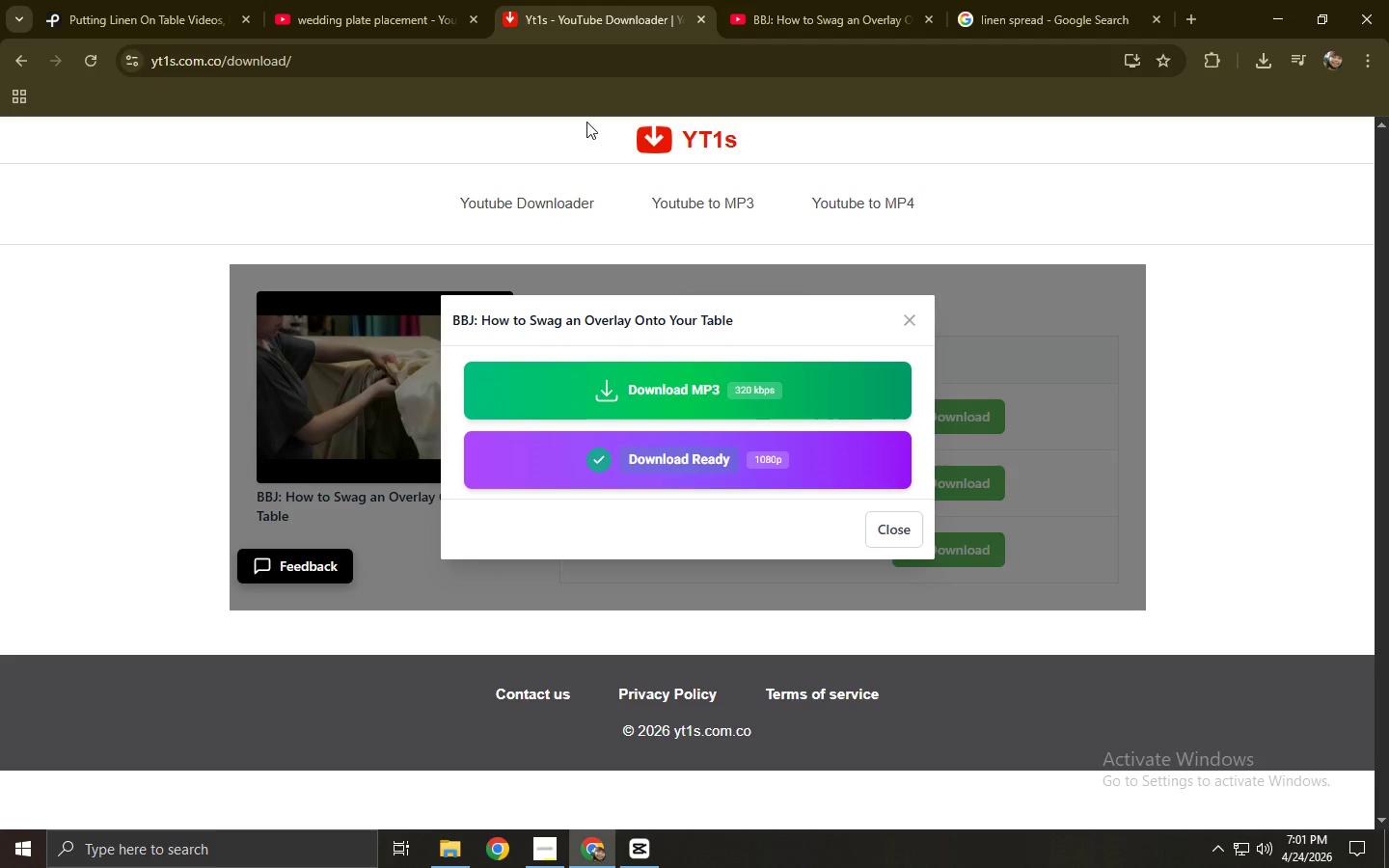 
key(Alt+AltLeft)
 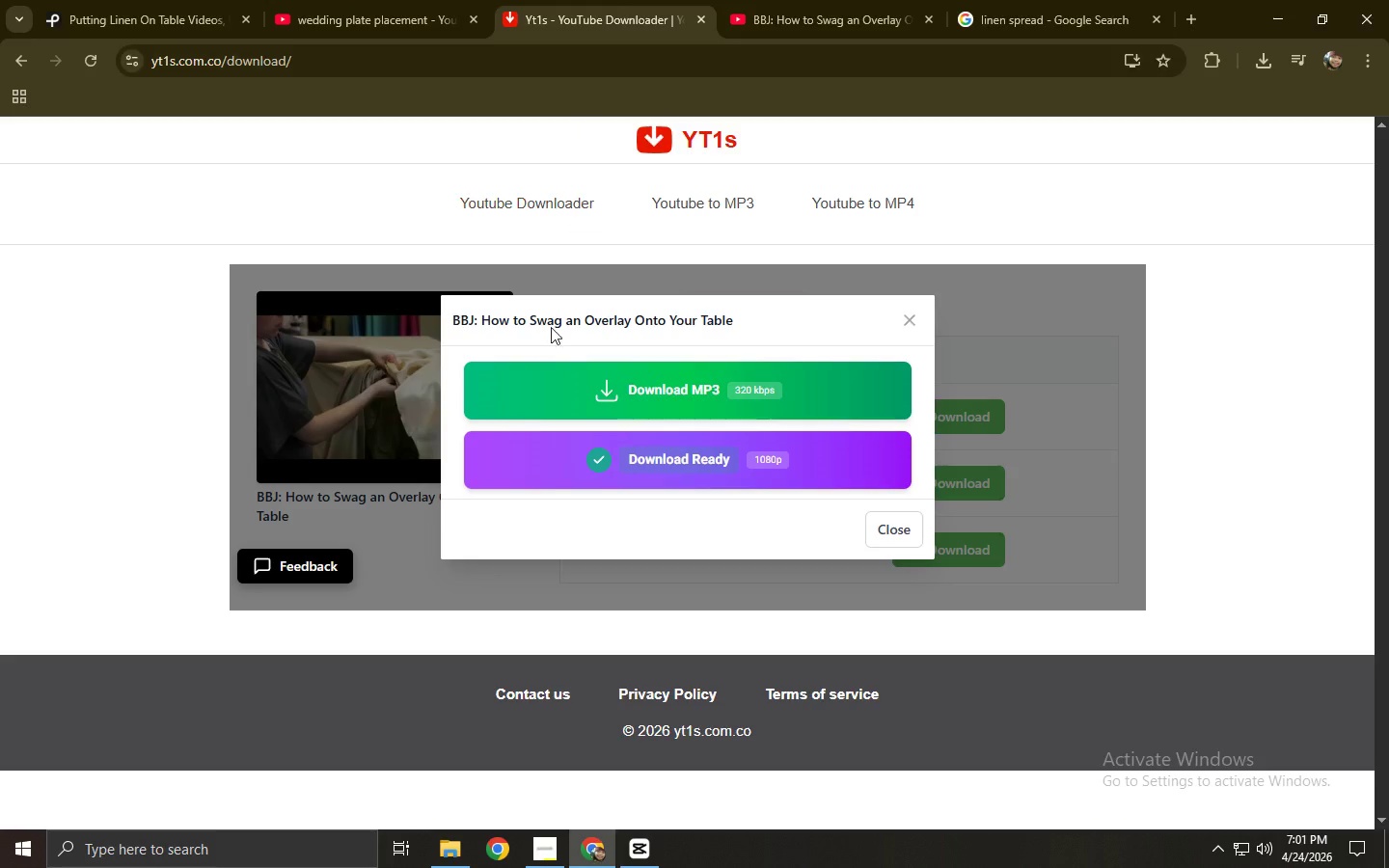 
key(Alt+Tab)
 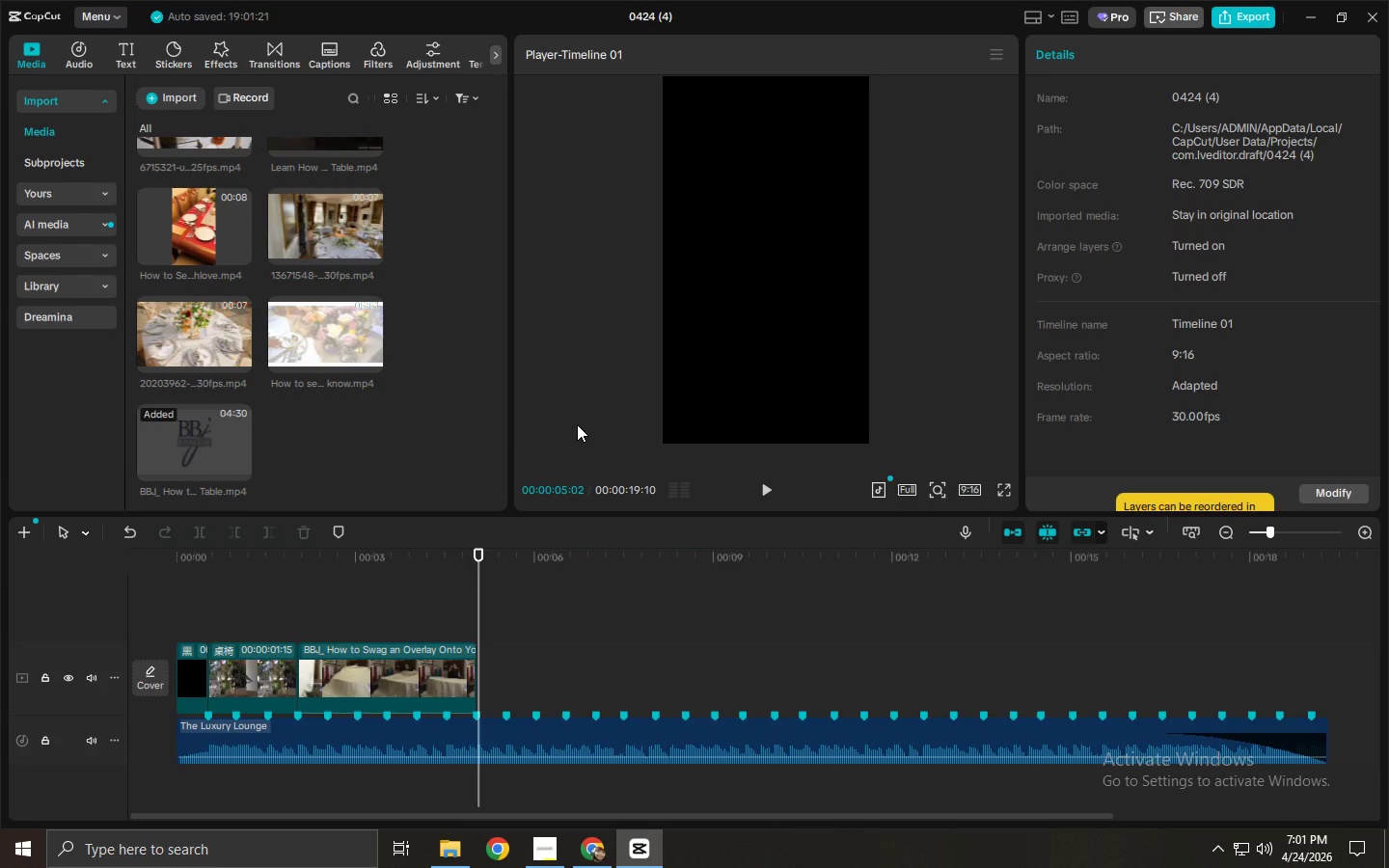 
key(Alt+AltLeft)
 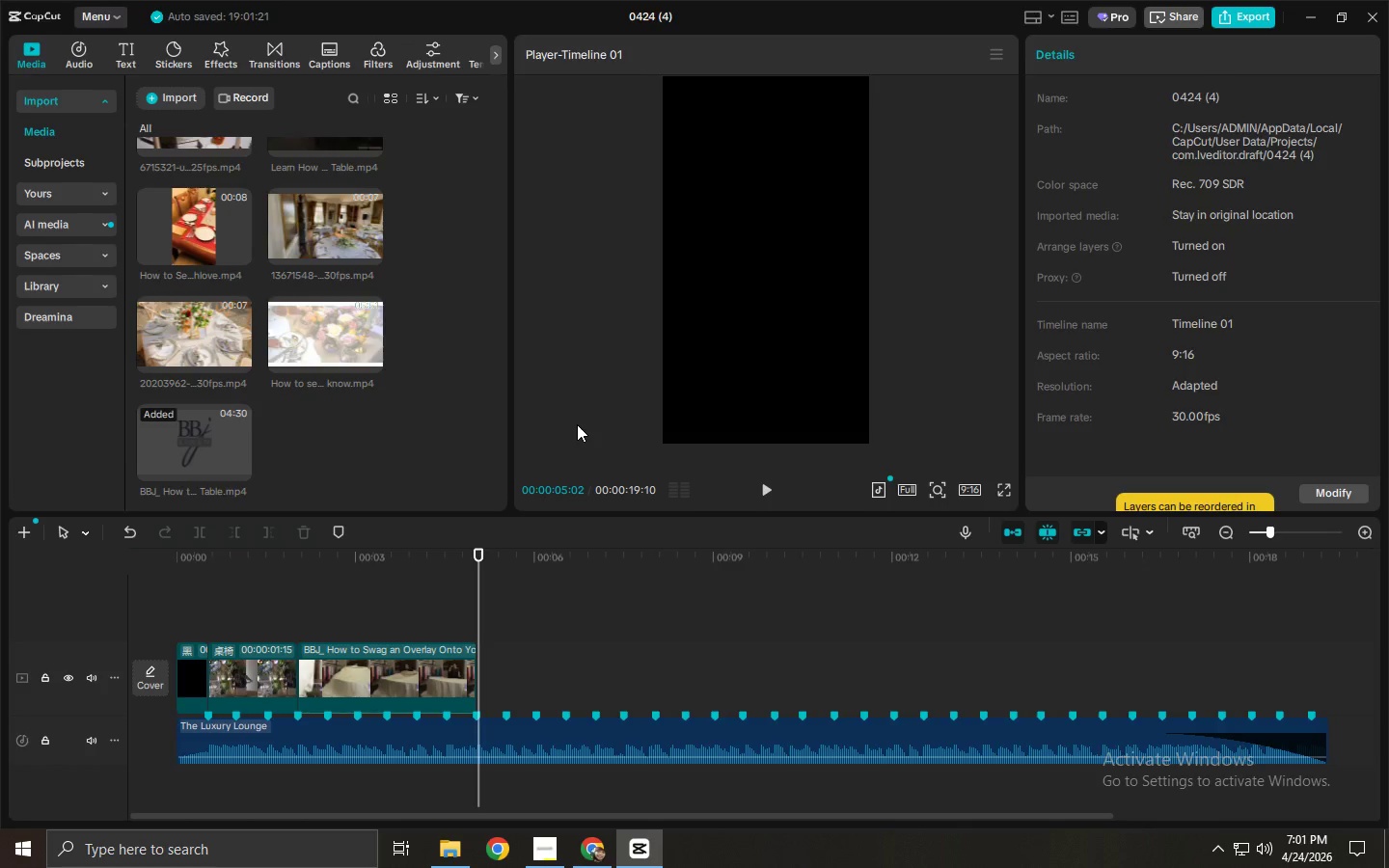 
key(Alt+Tab)
 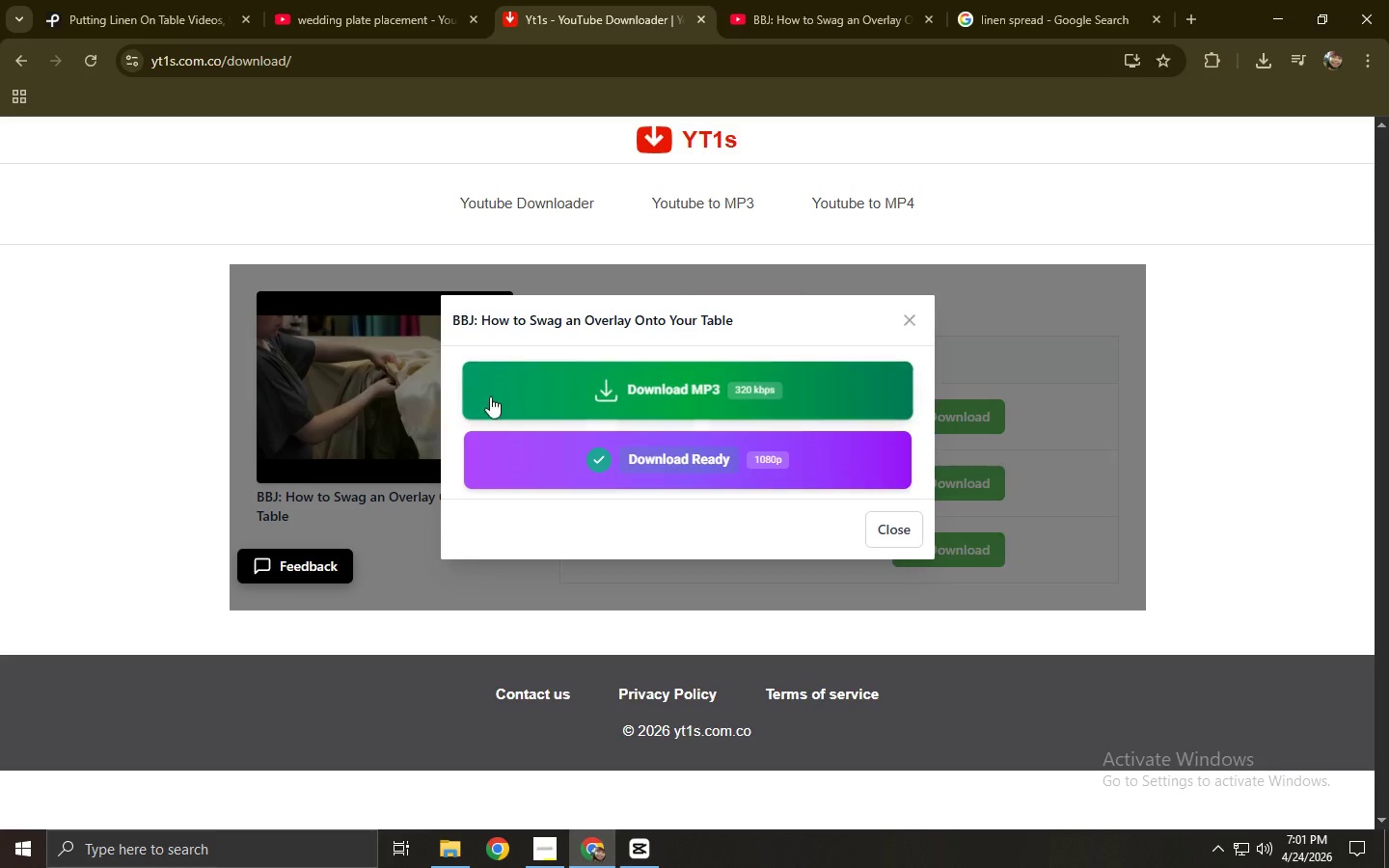 
key(Alt+Tab)
 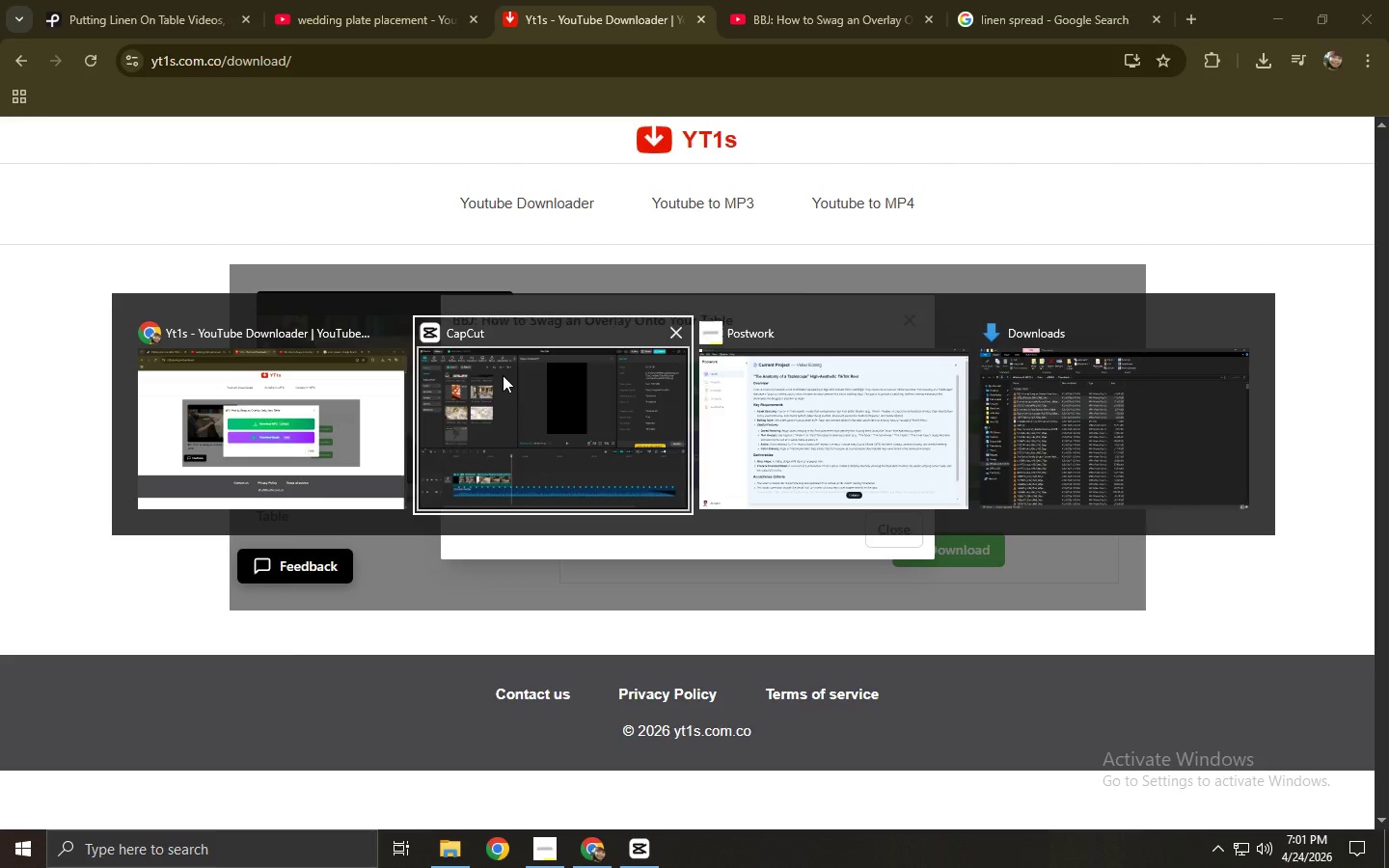 
key(Alt+Tab)